 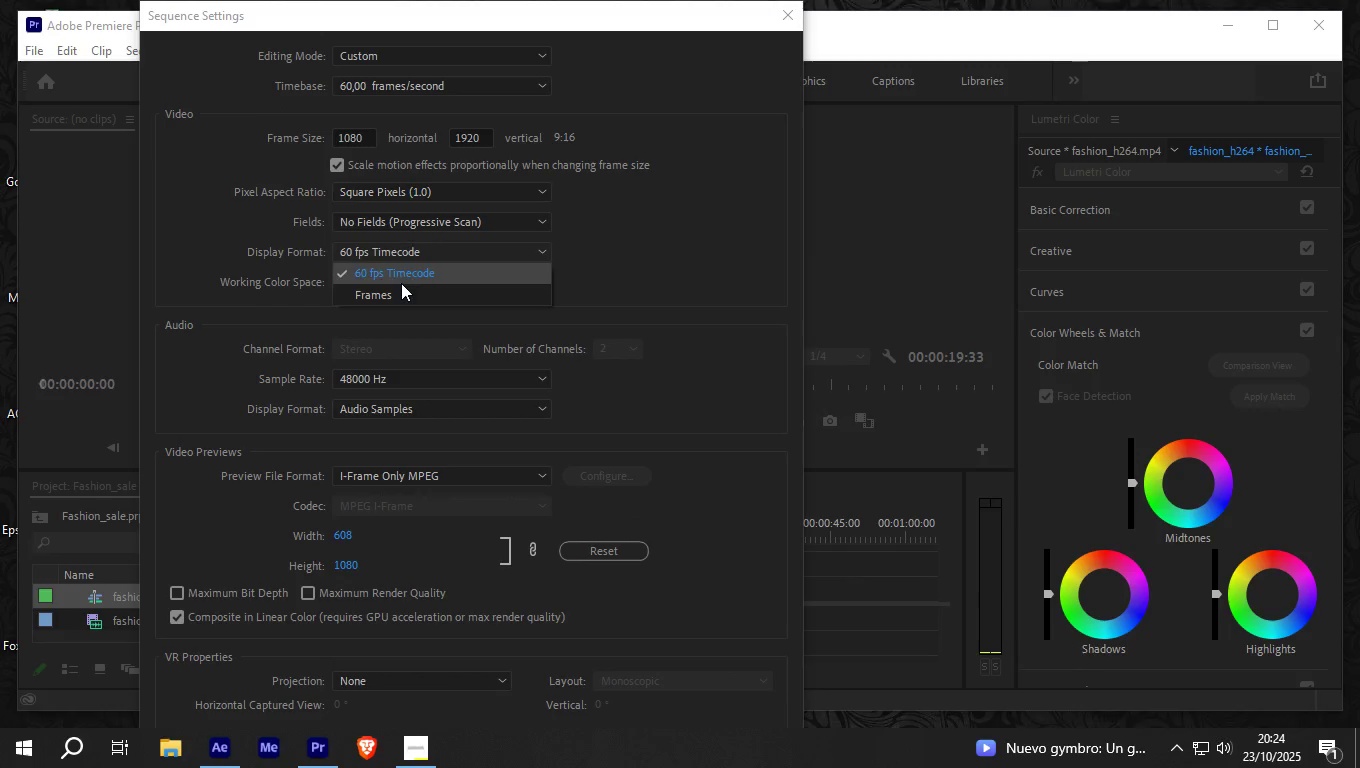 
left_click([360, 85])
 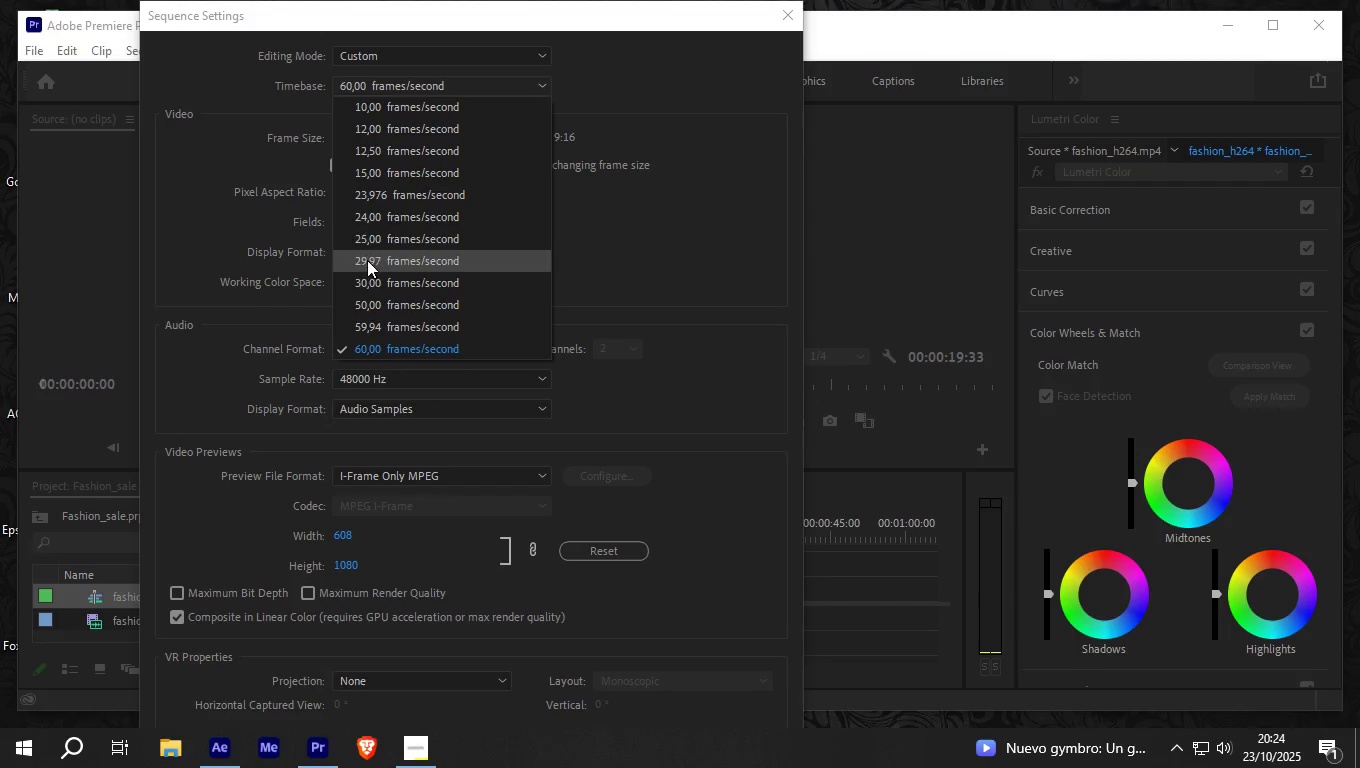 
left_click([366, 260])
 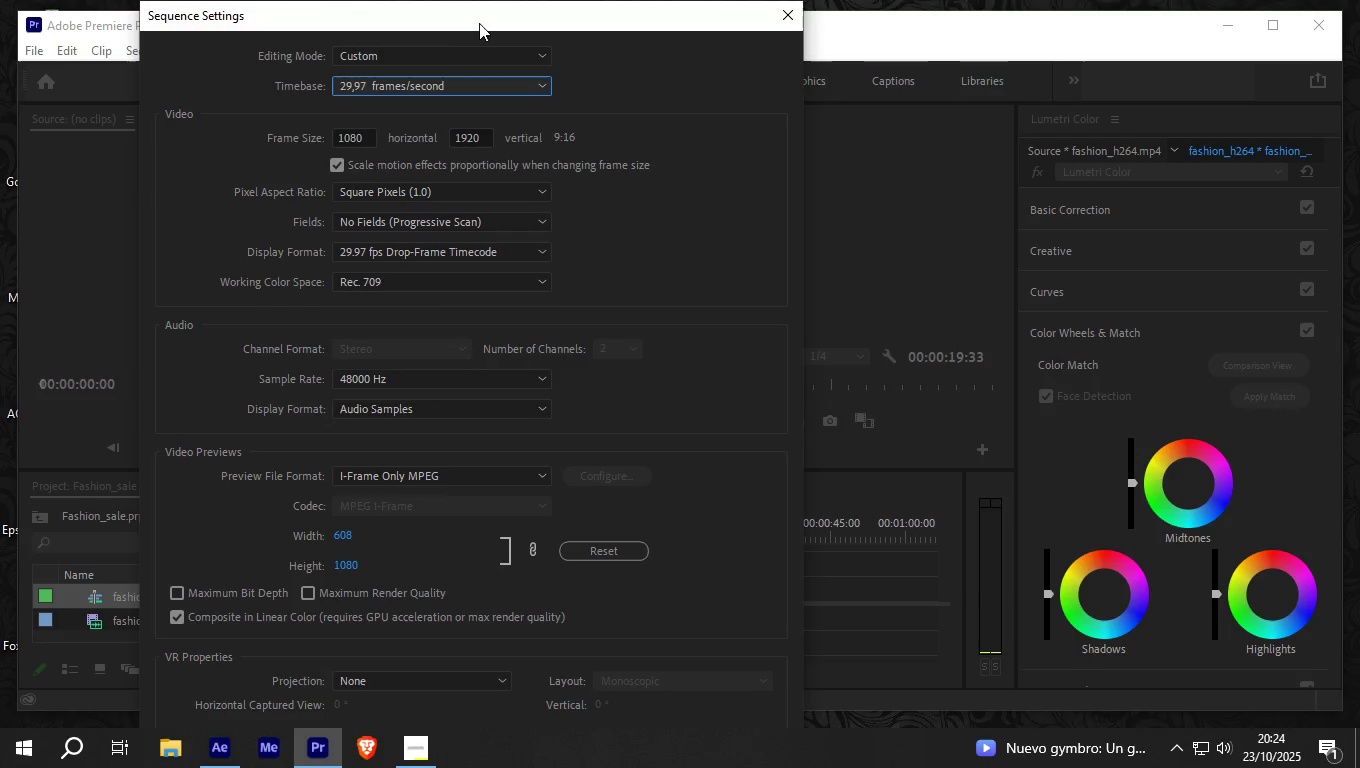 
left_click_drag(start_coordinate=[444, 15], to_coordinate=[577, 0])
 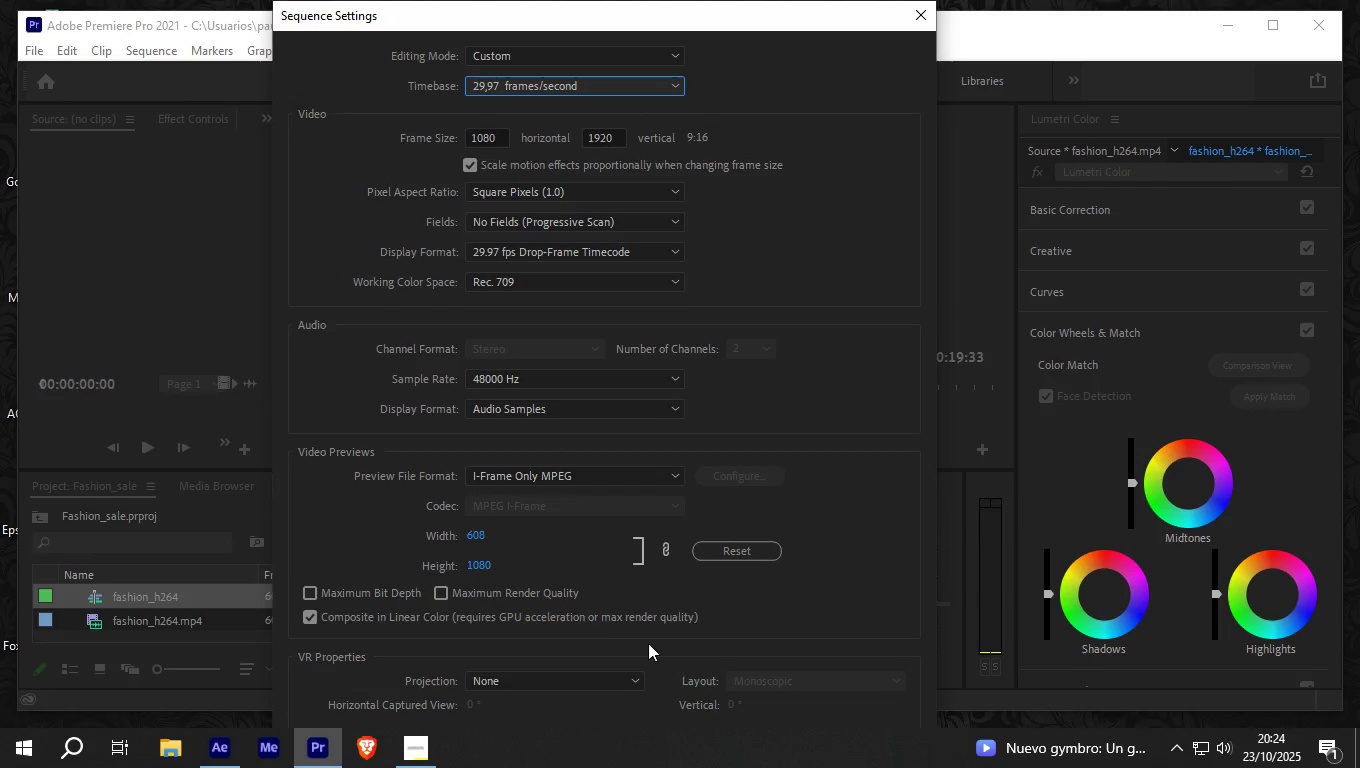 
wait(9.14)
 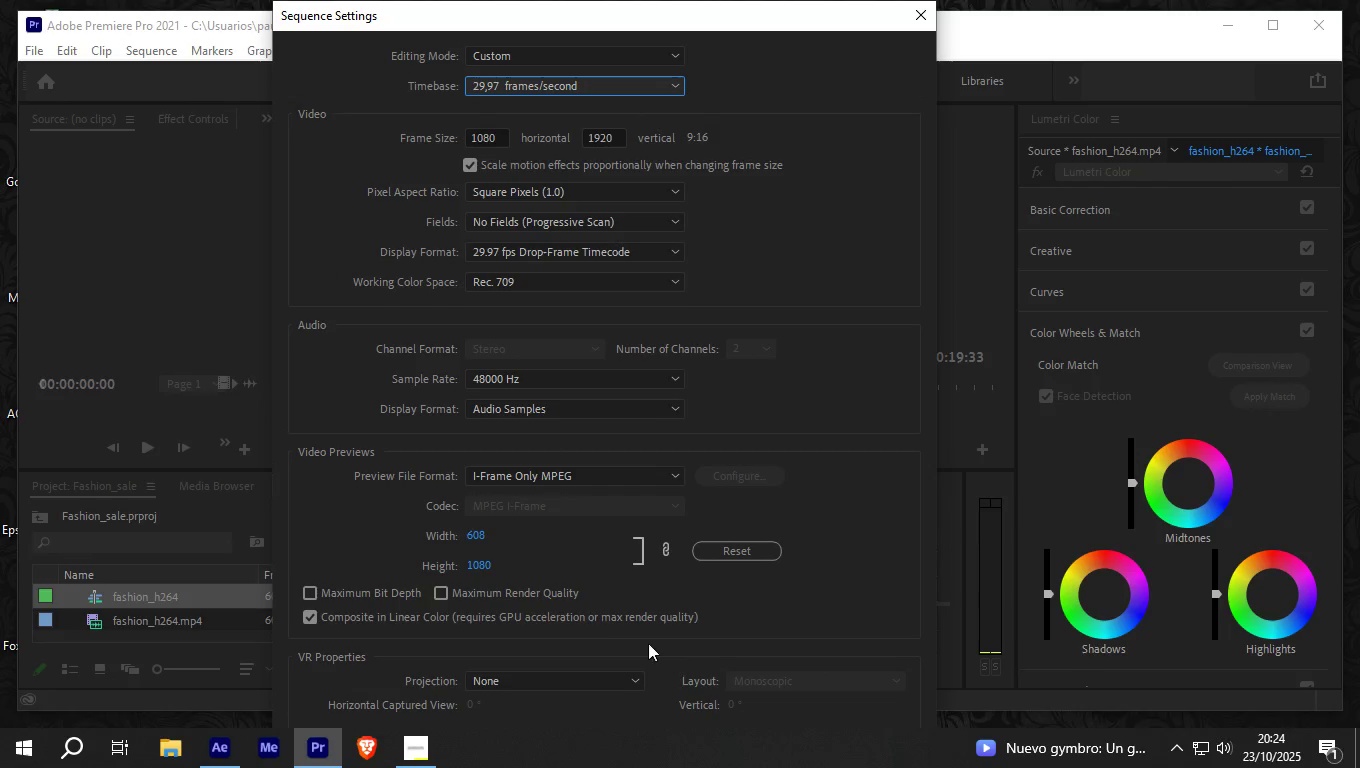 
key(Enter)
 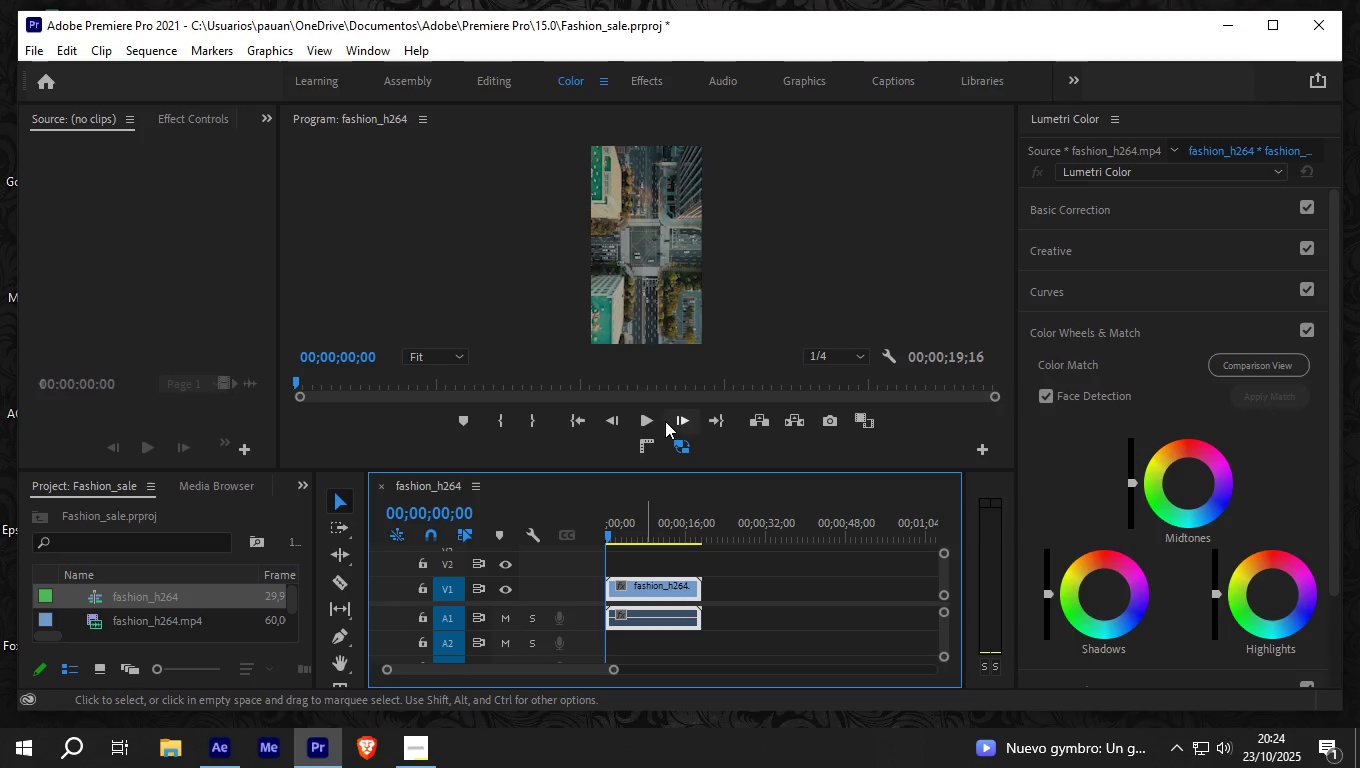 
wait(6.31)
 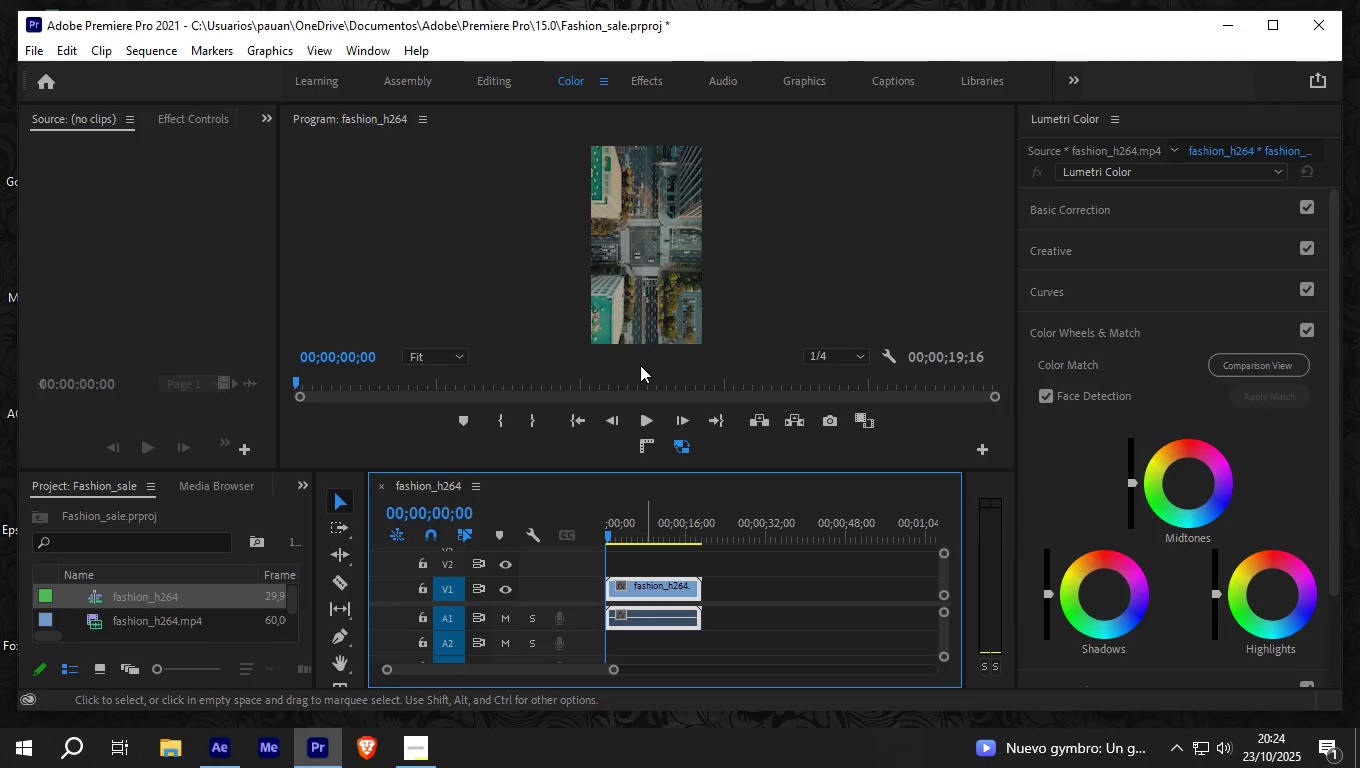 
left_click([645, 426])
 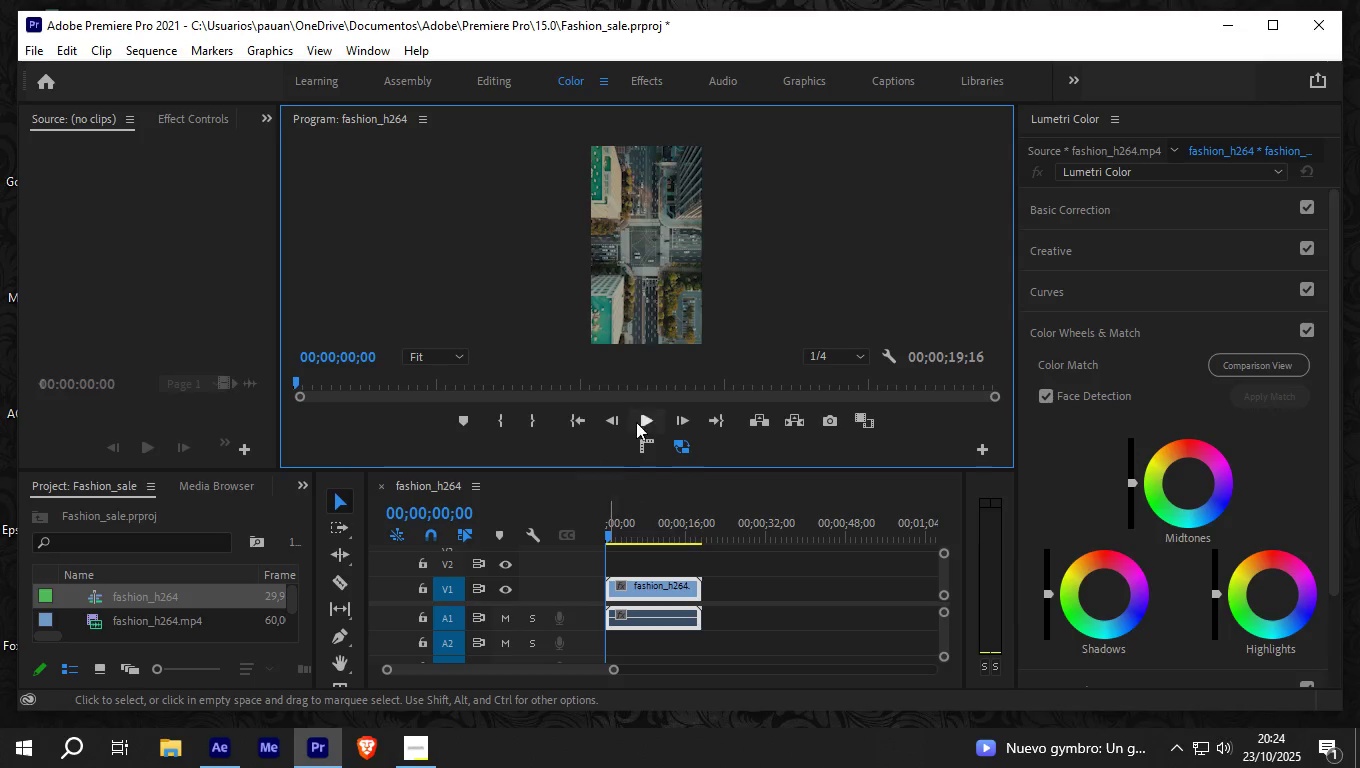 
left_click([644, 414])
 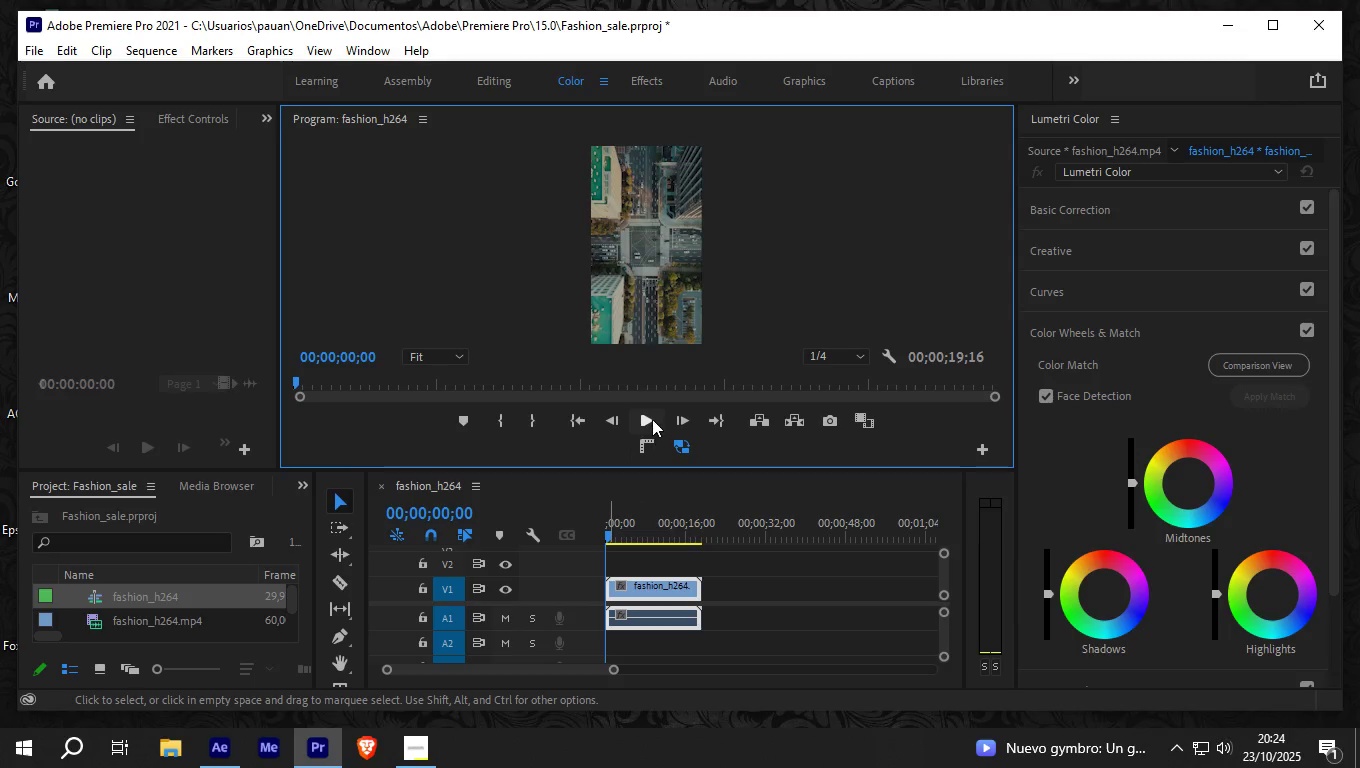 
left_click([652, 419])
 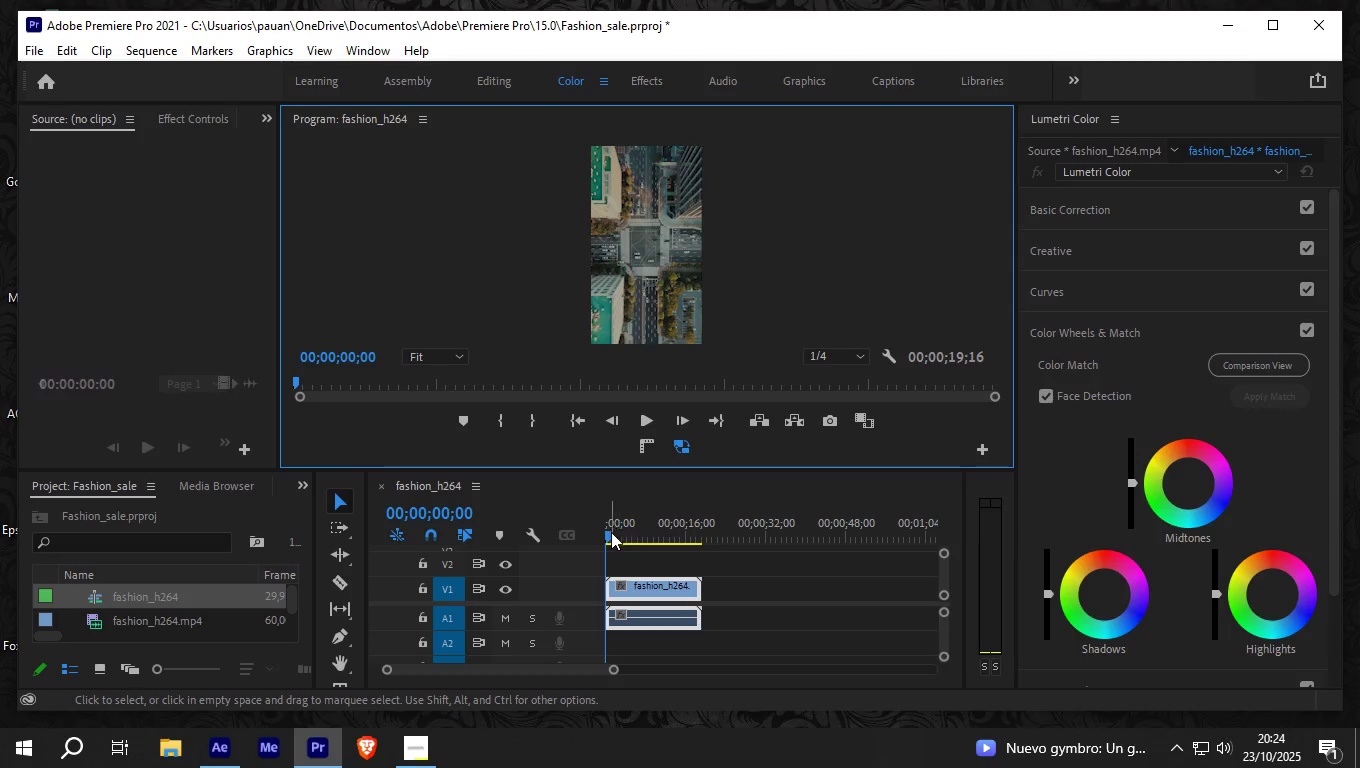 
left_click_drag(start_coordinate=[609, 532], to_coordinate=[566, 541])
 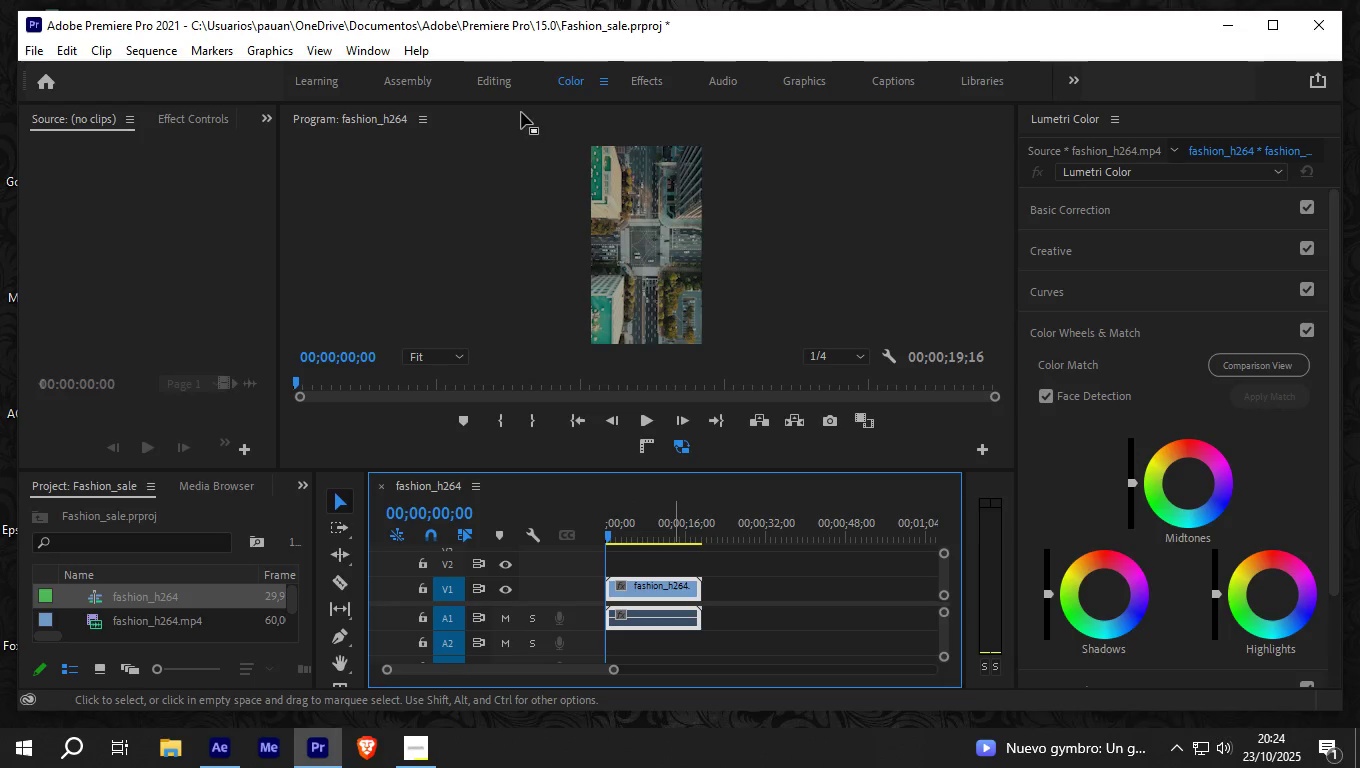 
left_click([485, 81])
 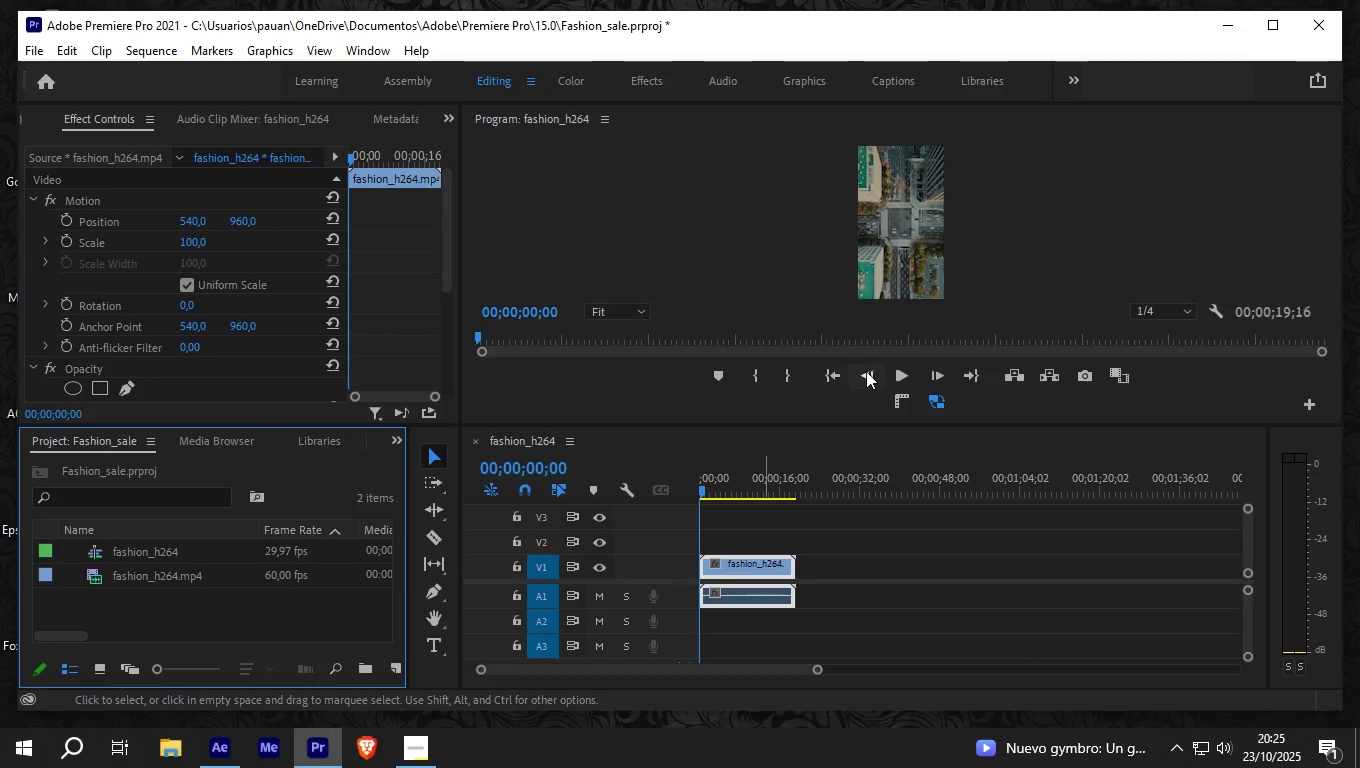 
left_click([894, 378])
 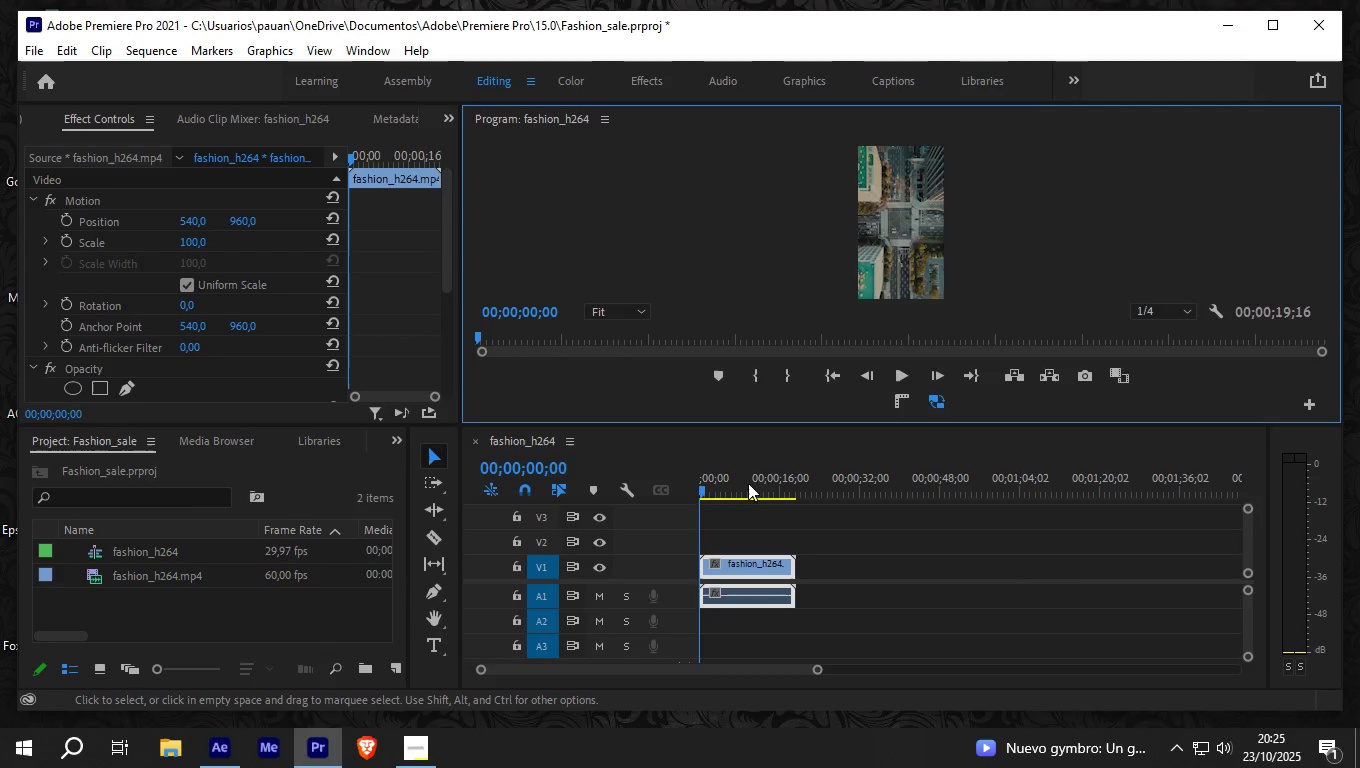 
left_click_drag(start_coordinate=[699, 490], to_coordinate=[687, 505])
 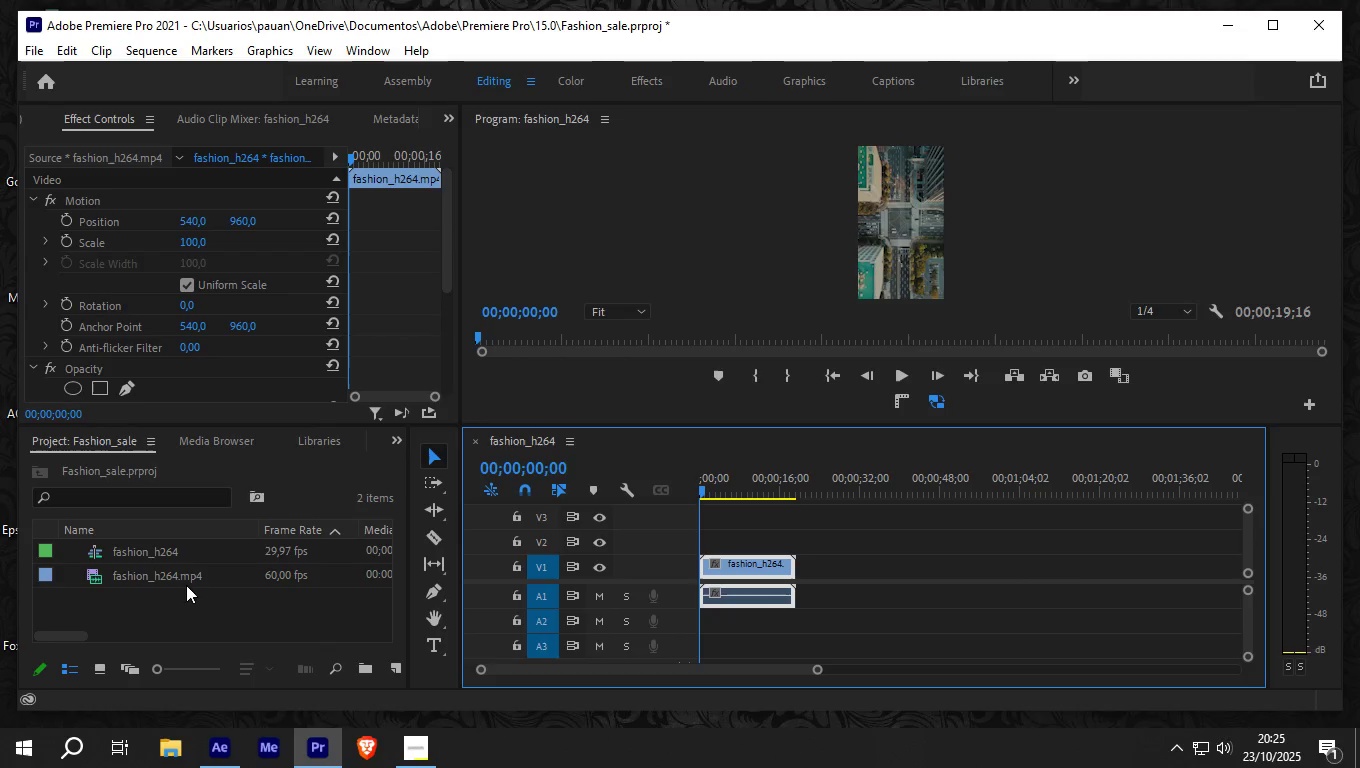 
right_click([188, 575])
 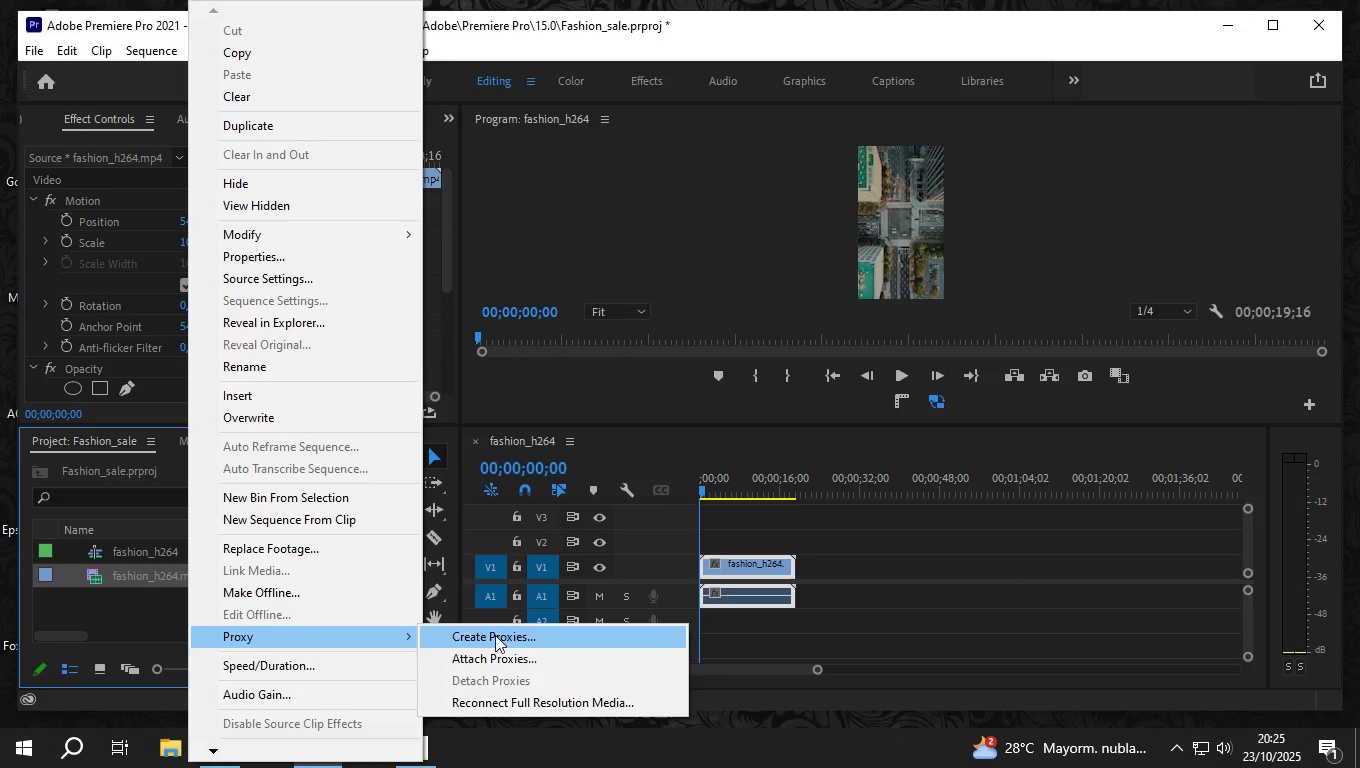 
left_click([495, 635])
 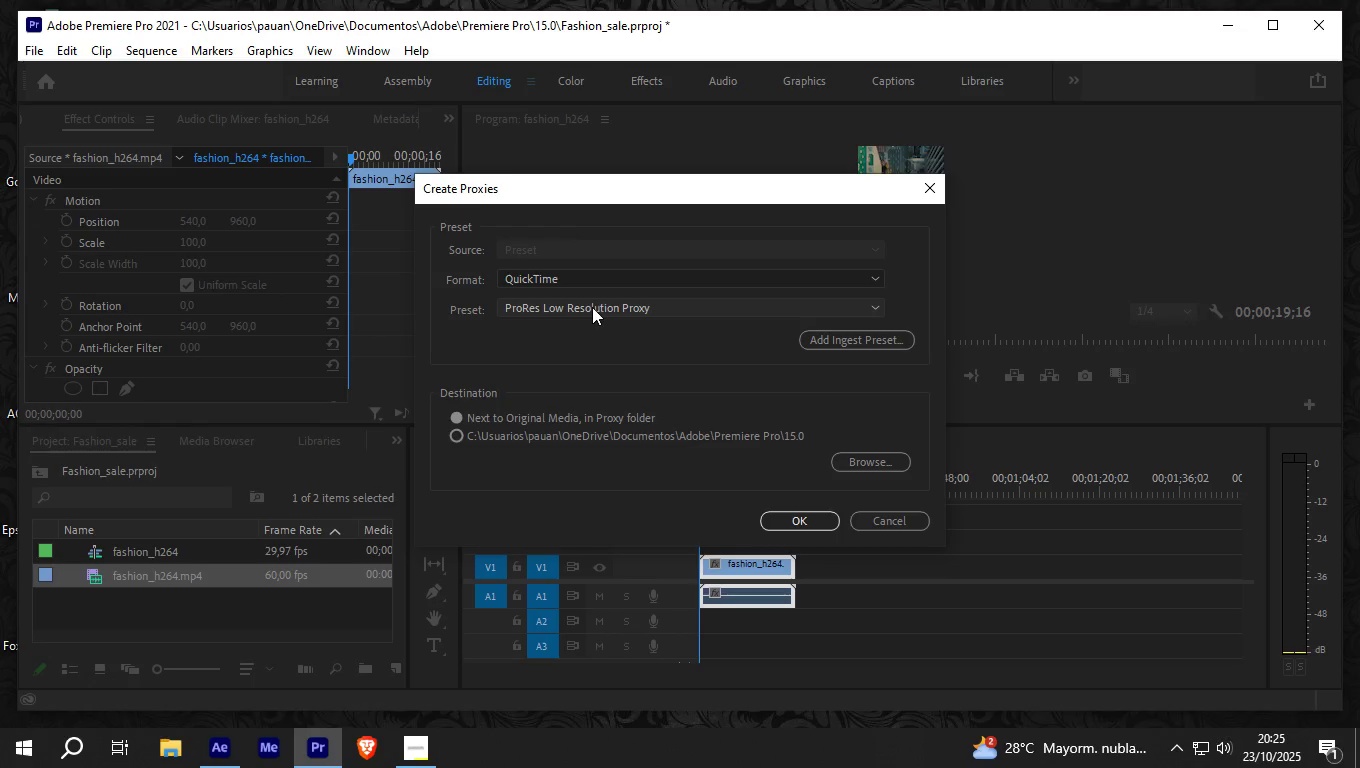 
wait(7.0)
 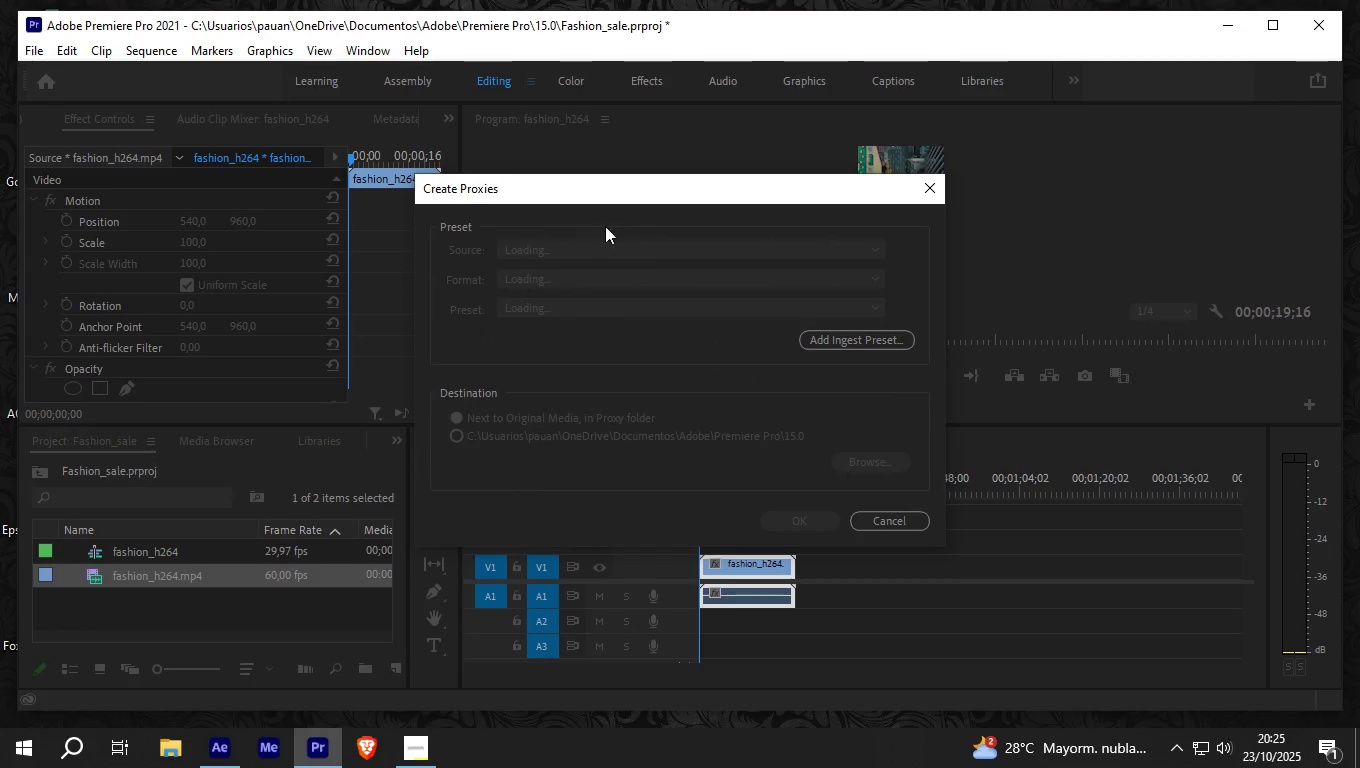 
left_click([590, 276])
 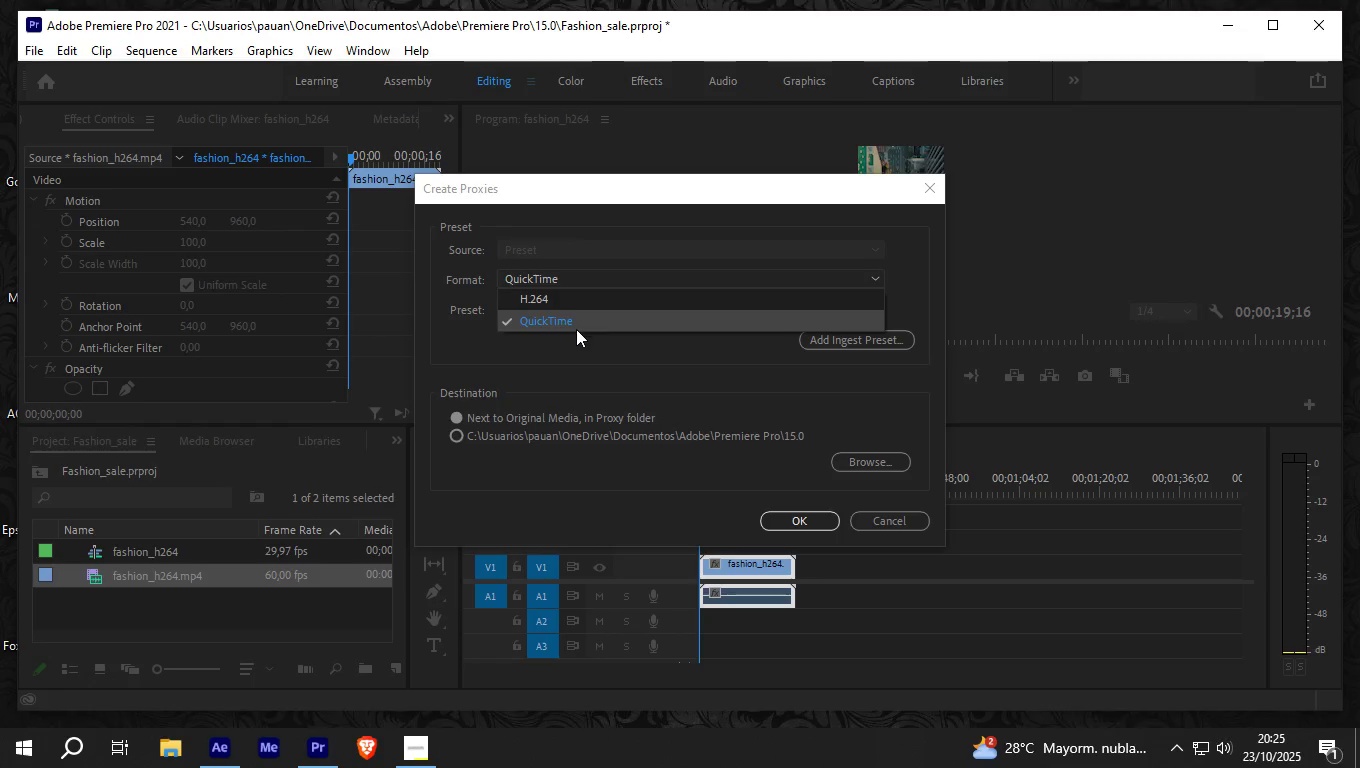 
left_click([576, 329])
 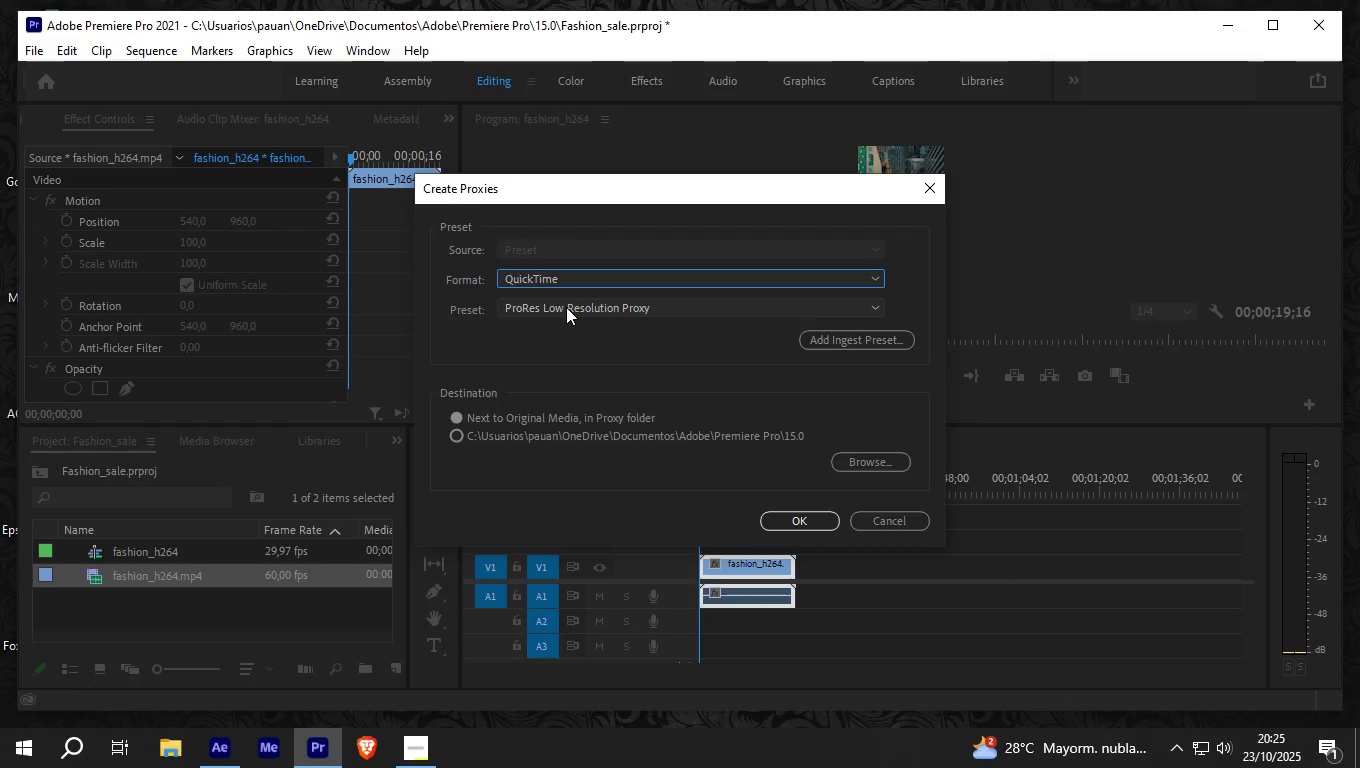 
left_click([566, 307])
 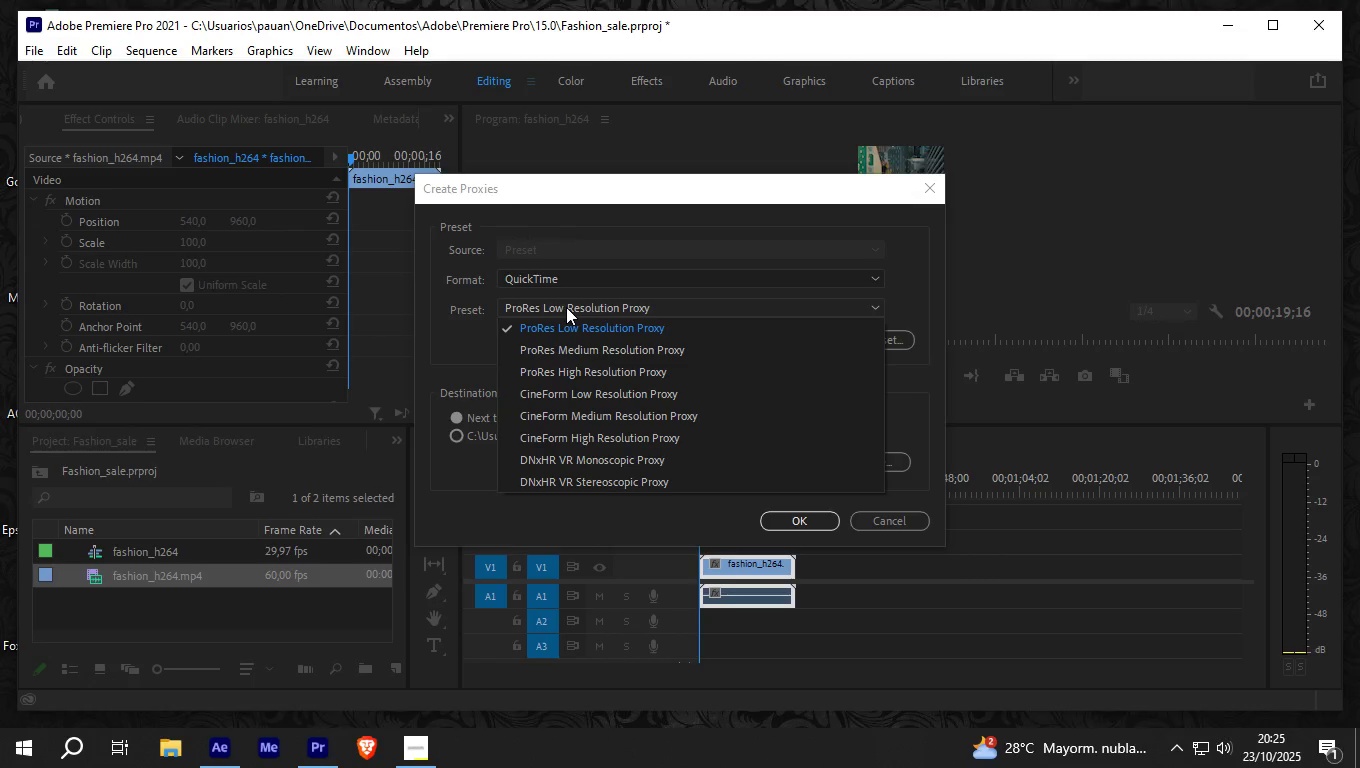 
left_click([566, 307])
 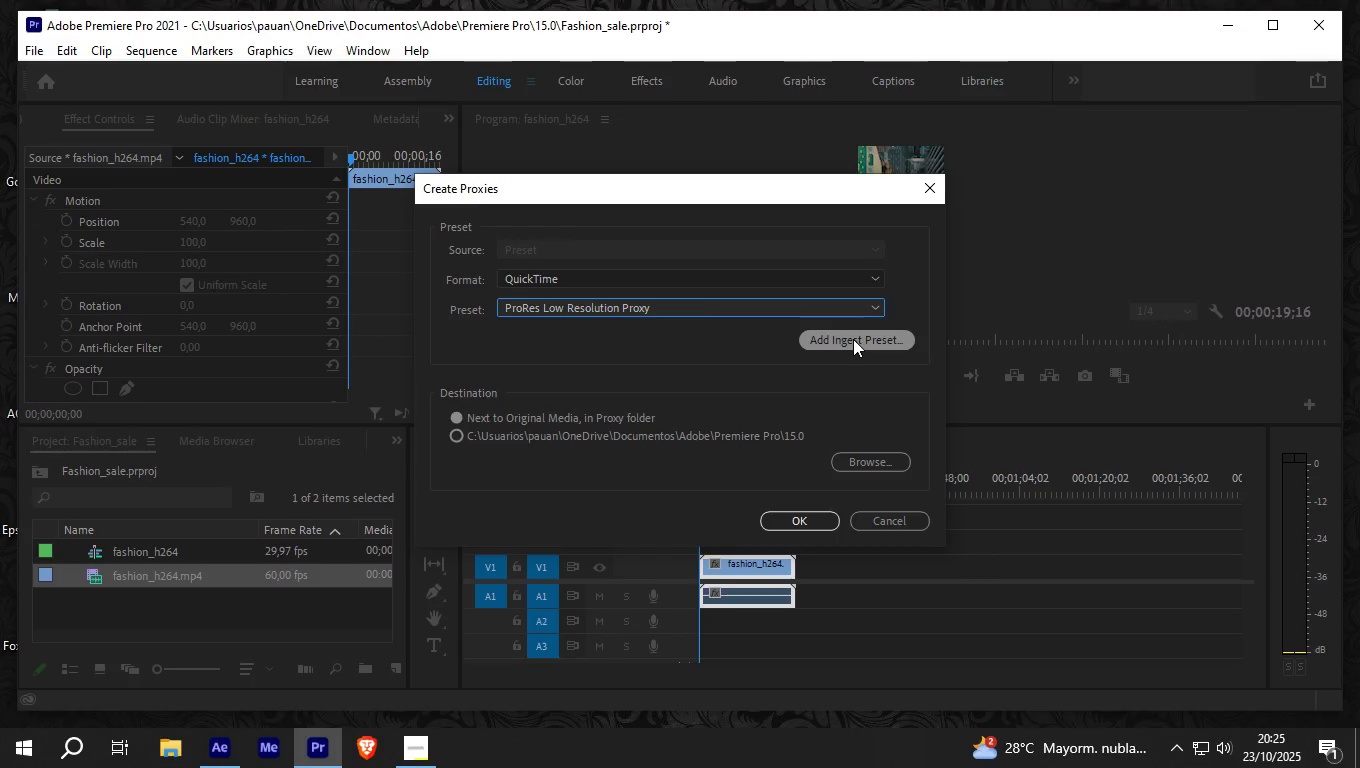 
wait(8.66)
 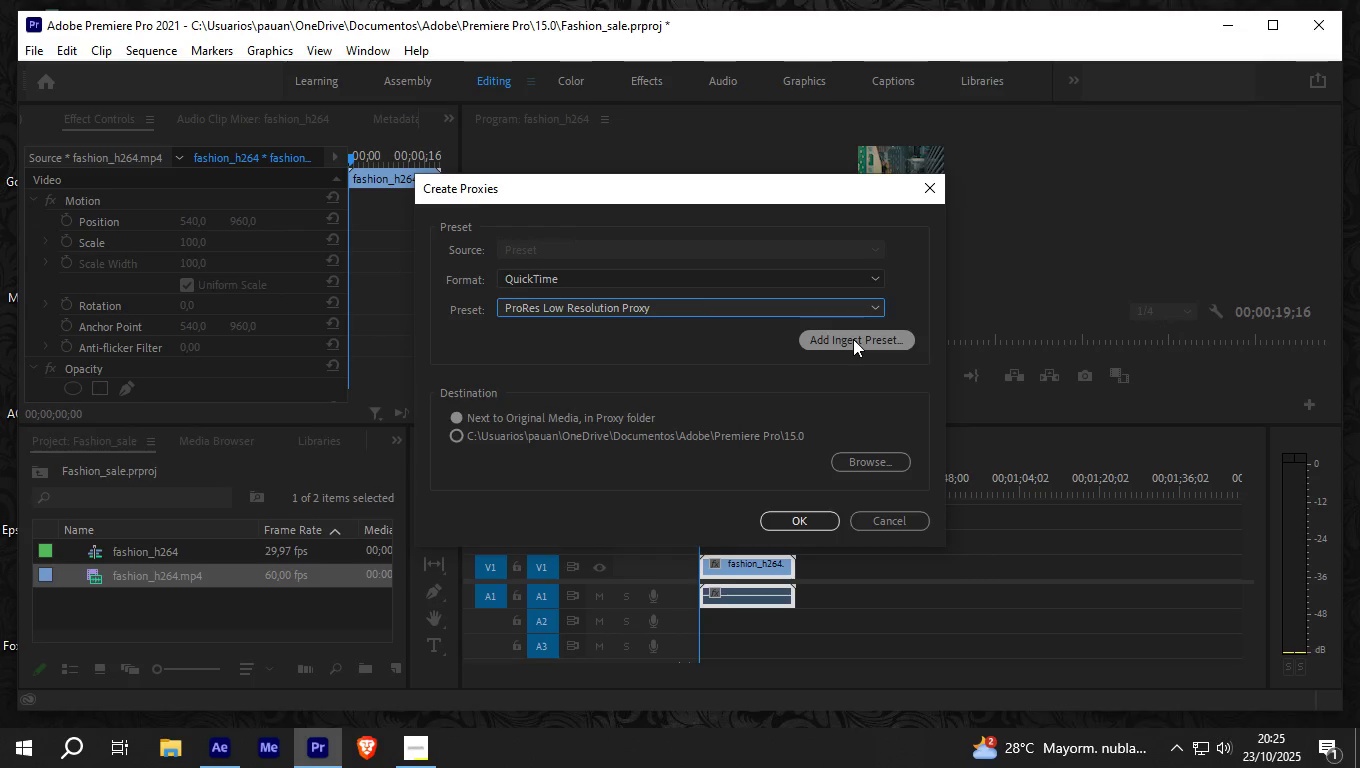 
left_click([813, 517])
 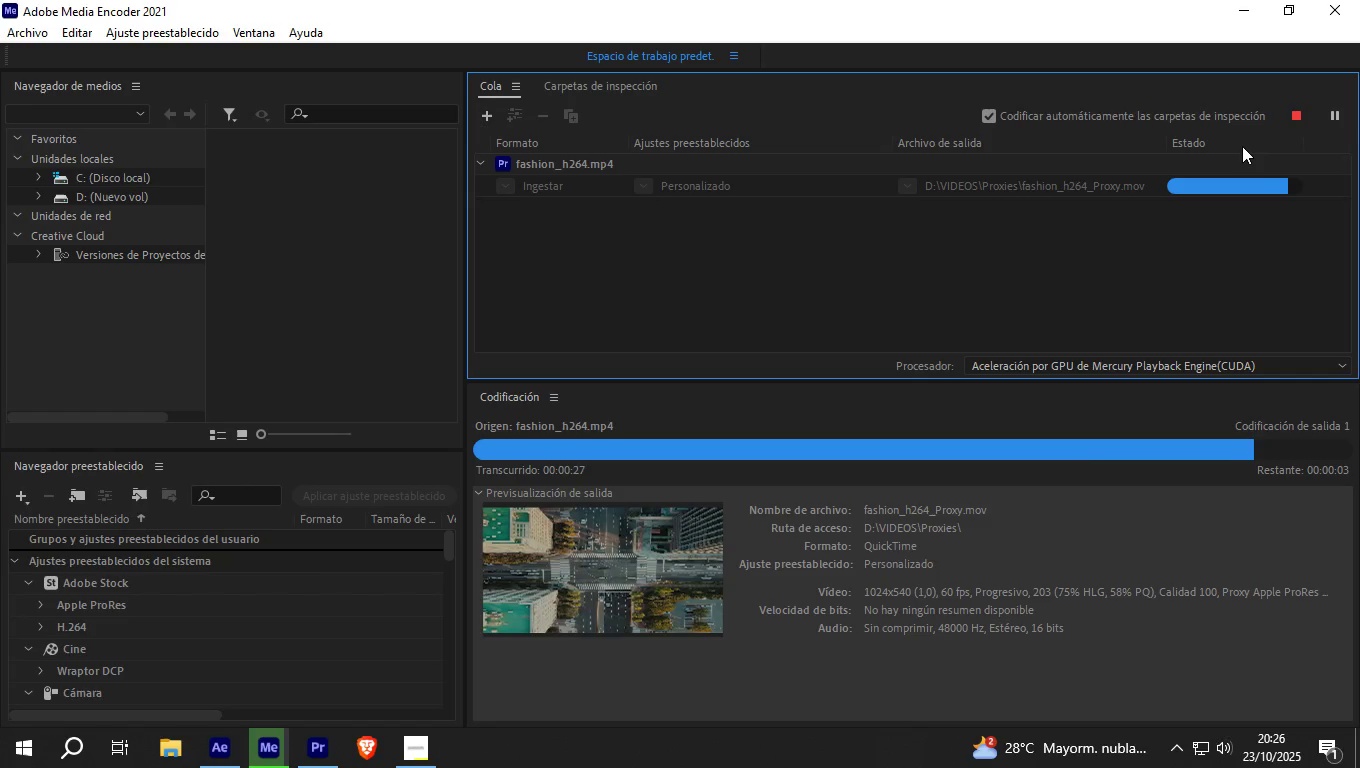 
wait(49.51)
 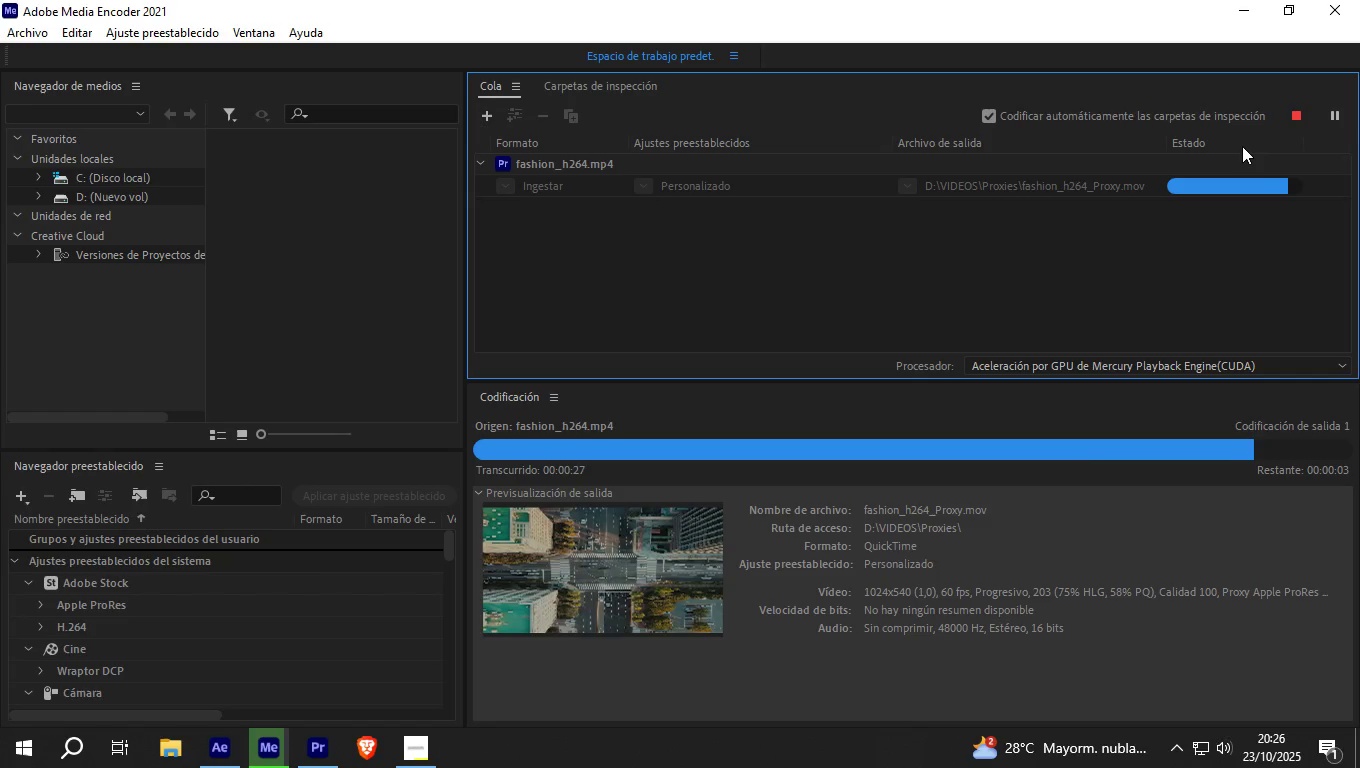 
left_click([713, 189])
 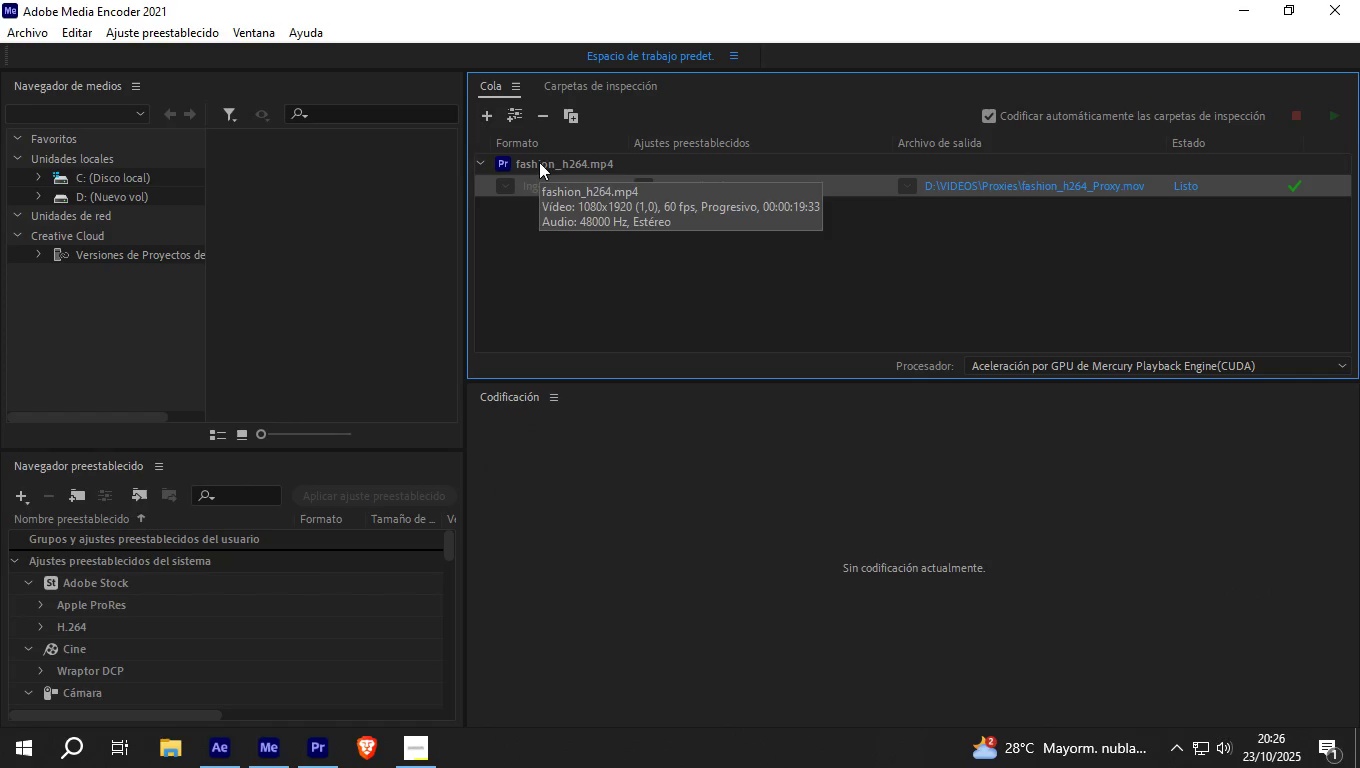 
left_click([539, 162])
 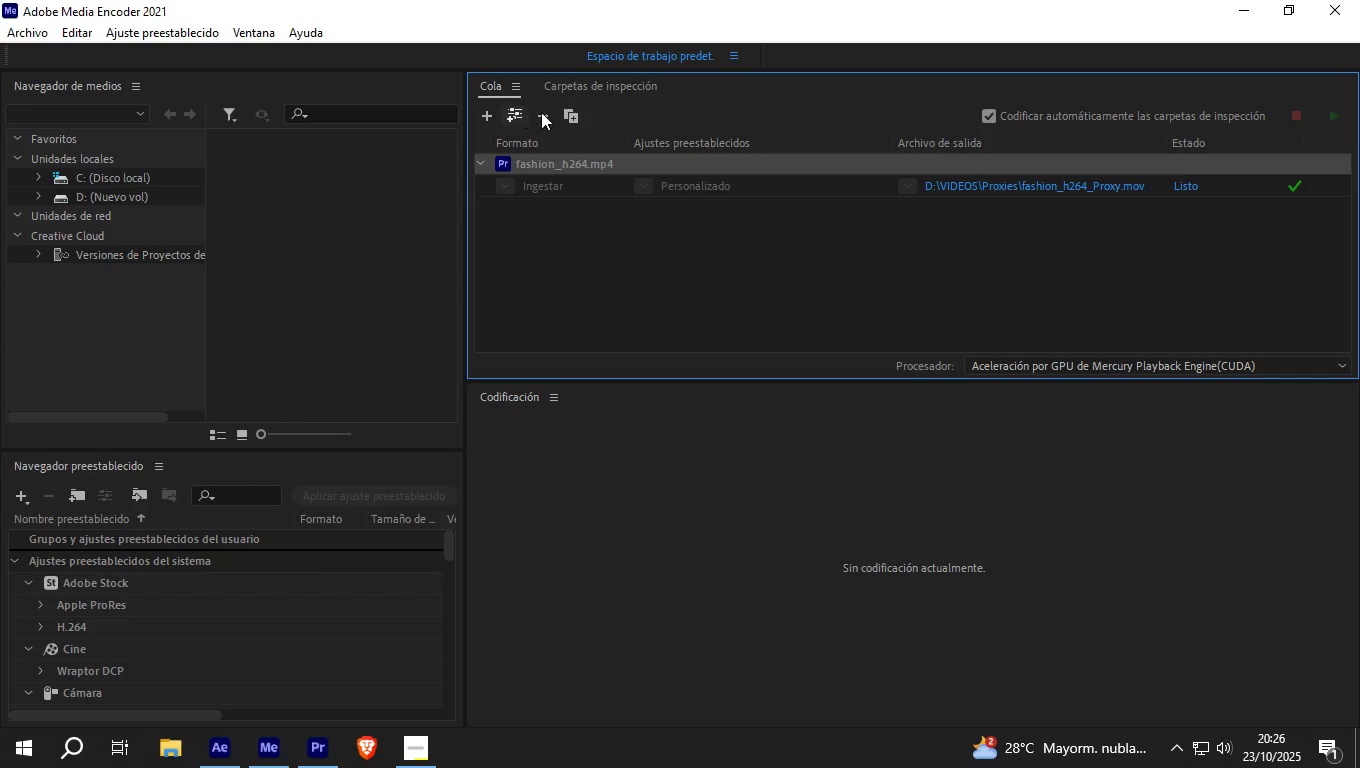 
left_click([569, 118])
 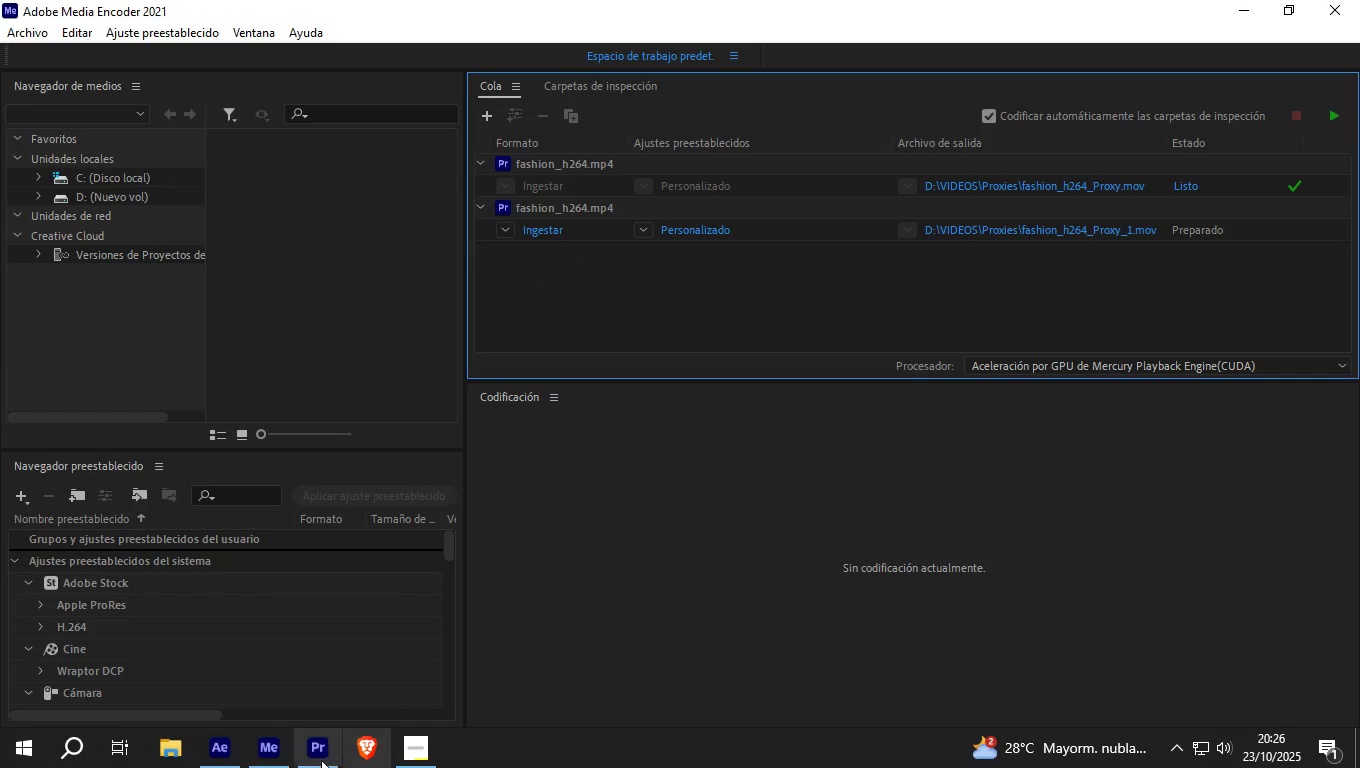 
wait(5.61)
 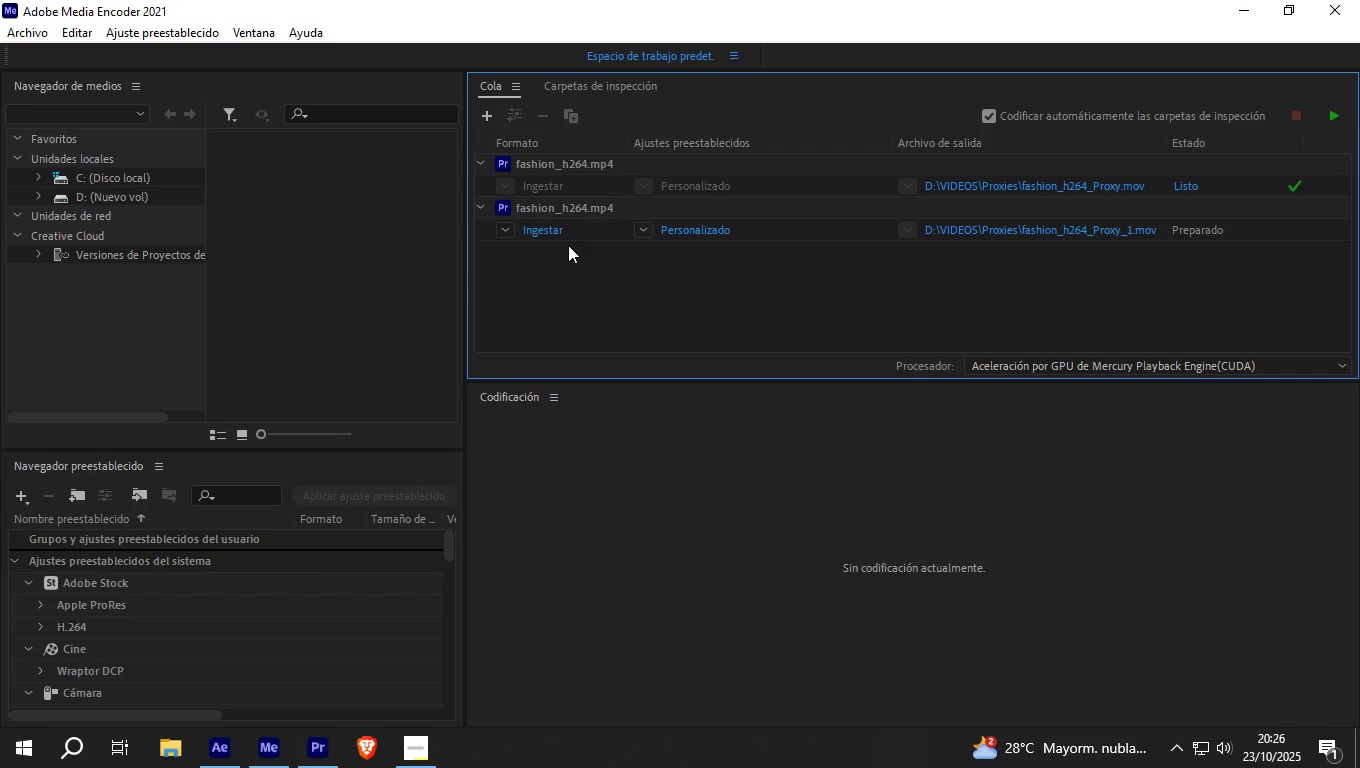 
left_click([172, 757])
 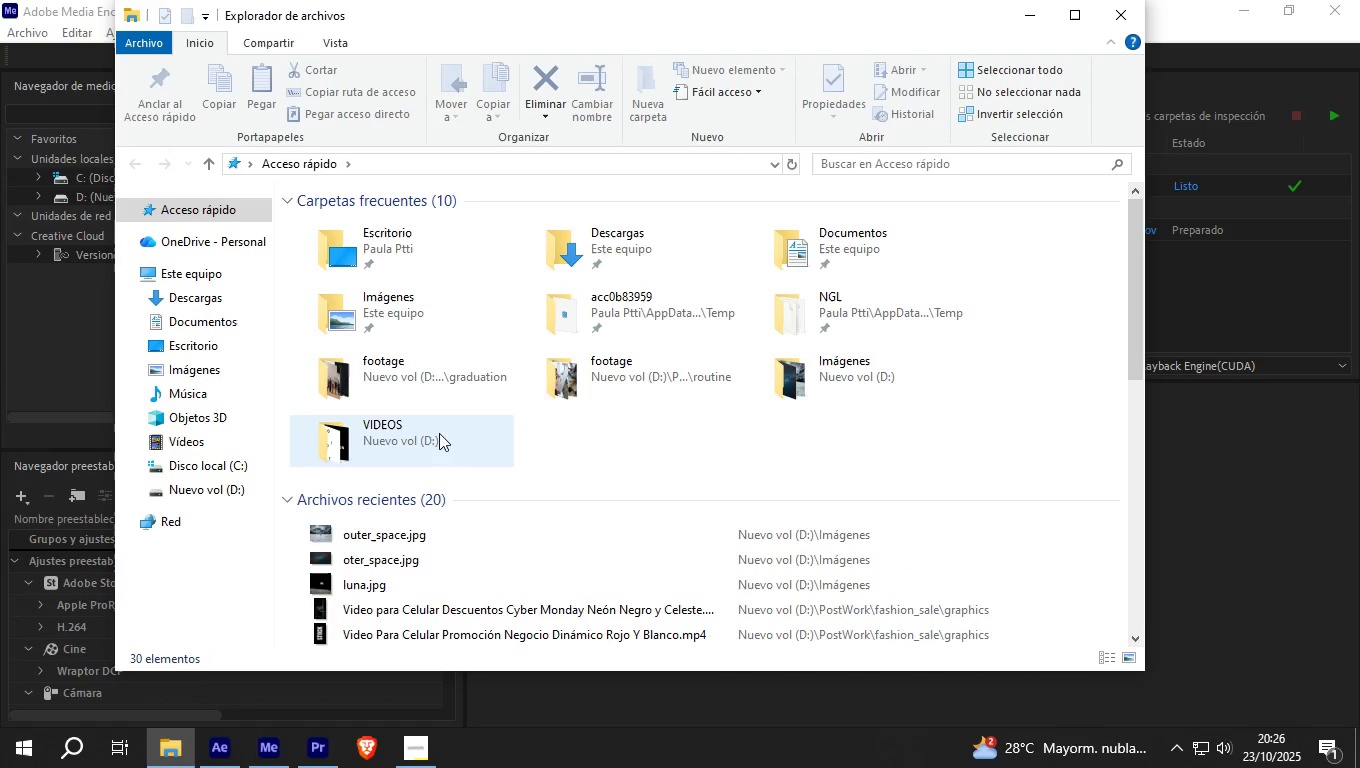 
double_click([439, 433])
 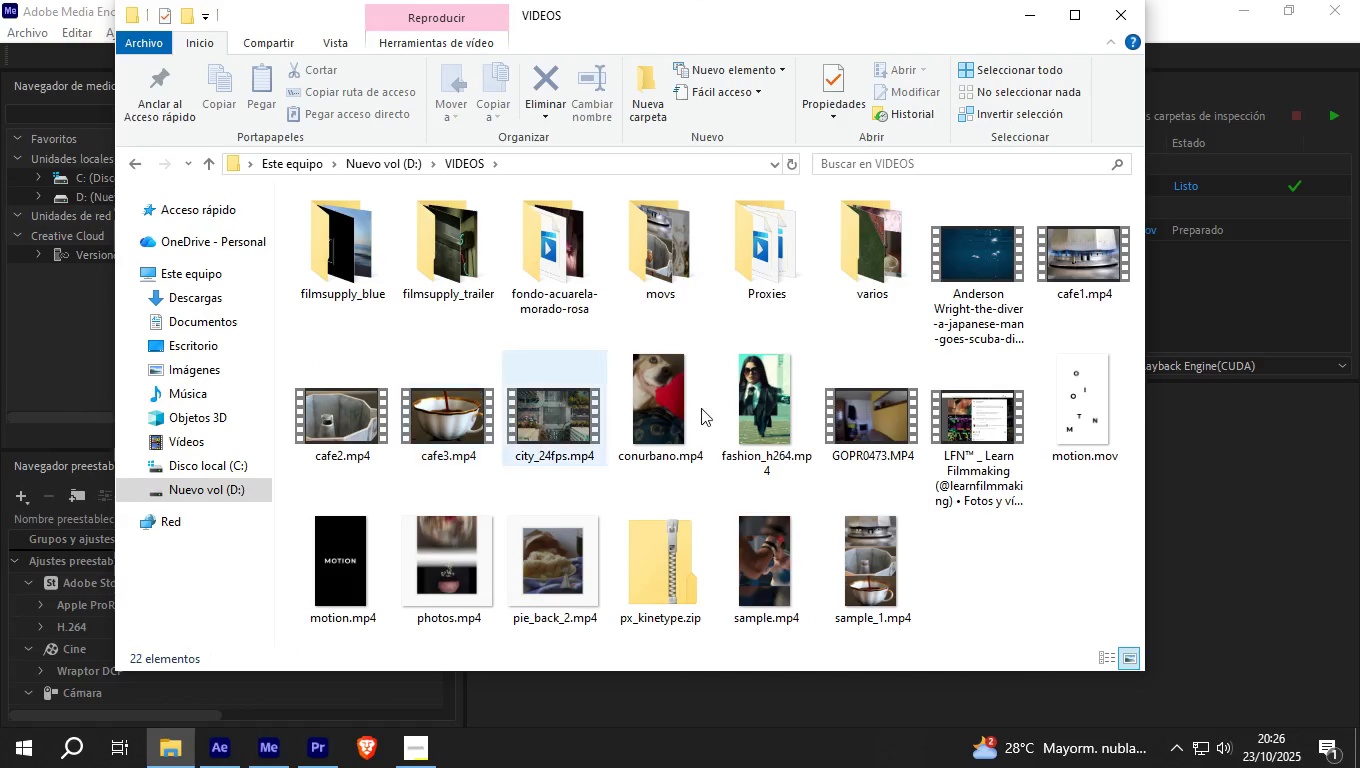 
mouse_move([838, 442])
 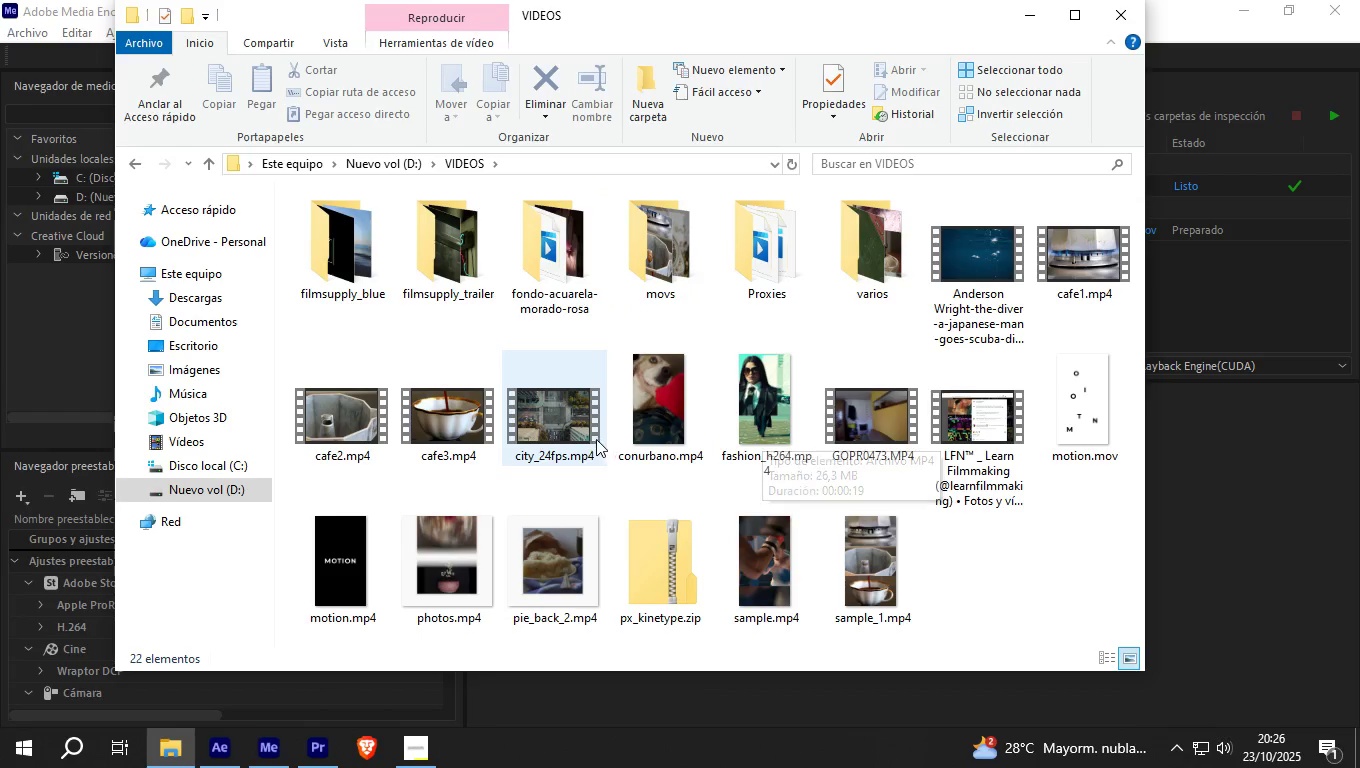 
scroll: coordinate [581, 436], scroll_direction: down, amount: 3.0
 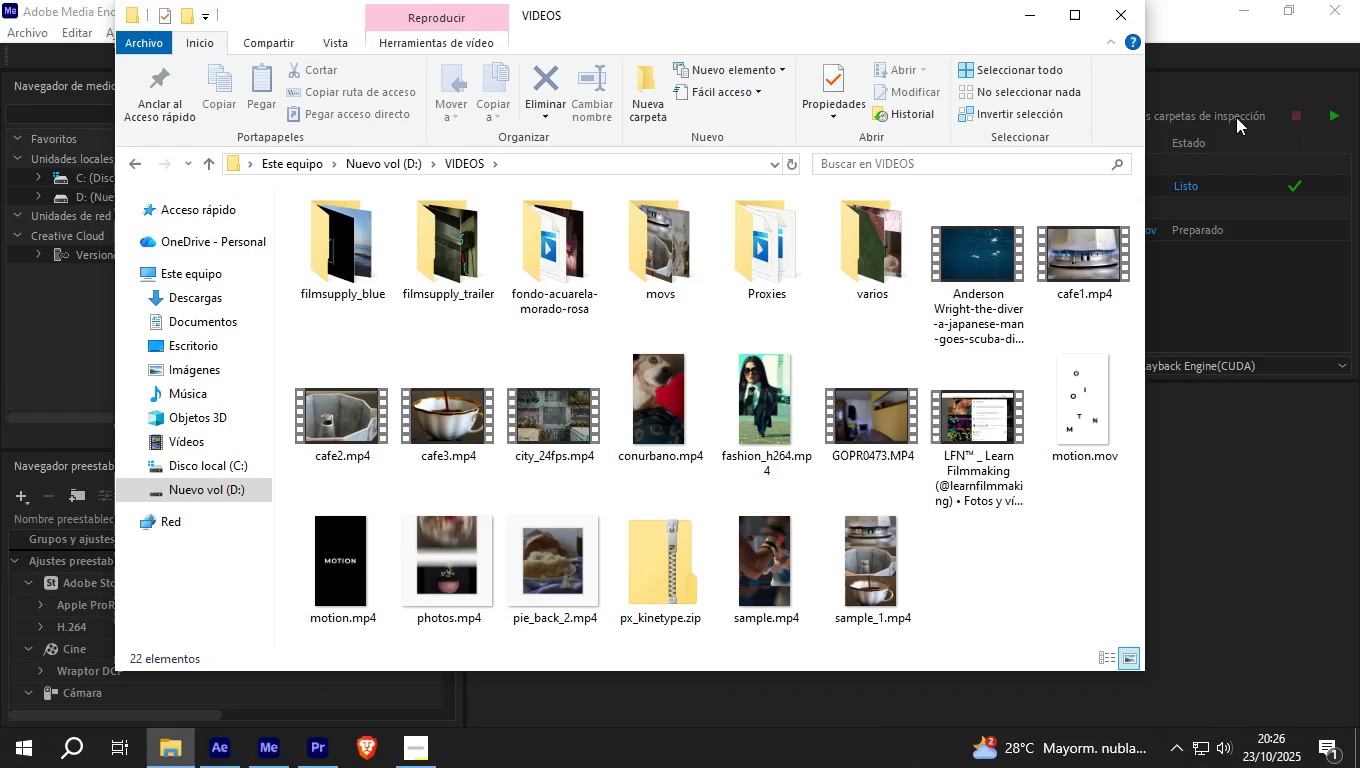 
left_click([1034, 15])
 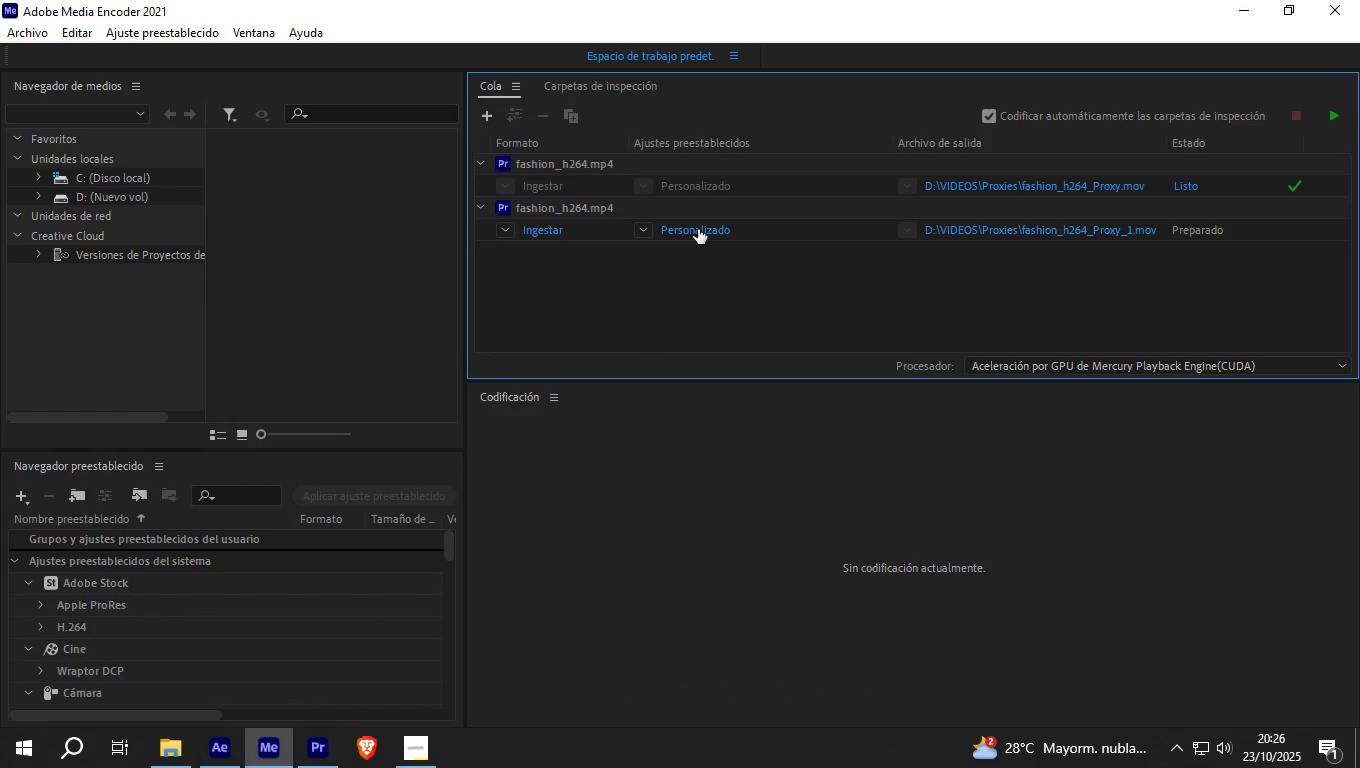 
left_click([698, 229])
 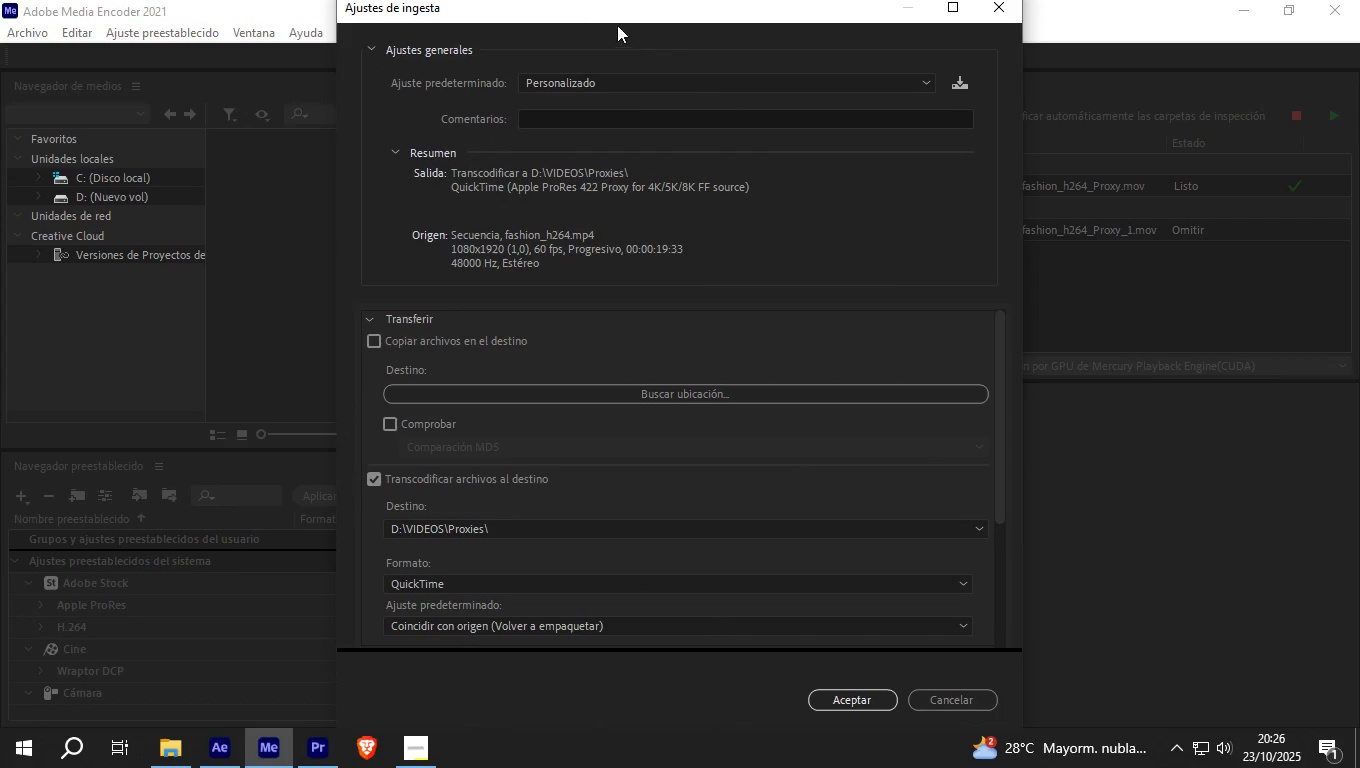 
left_click([615, 85])
 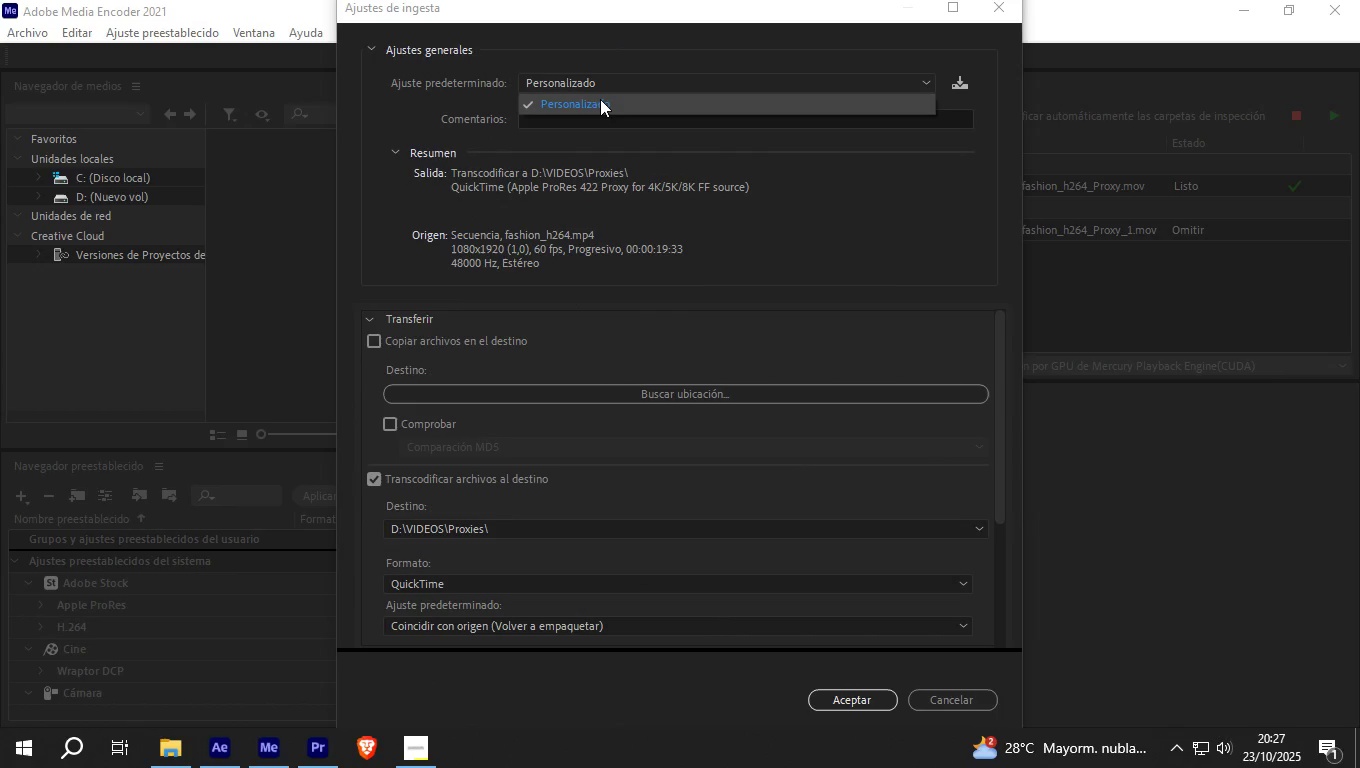 
left_click([600, 99])
 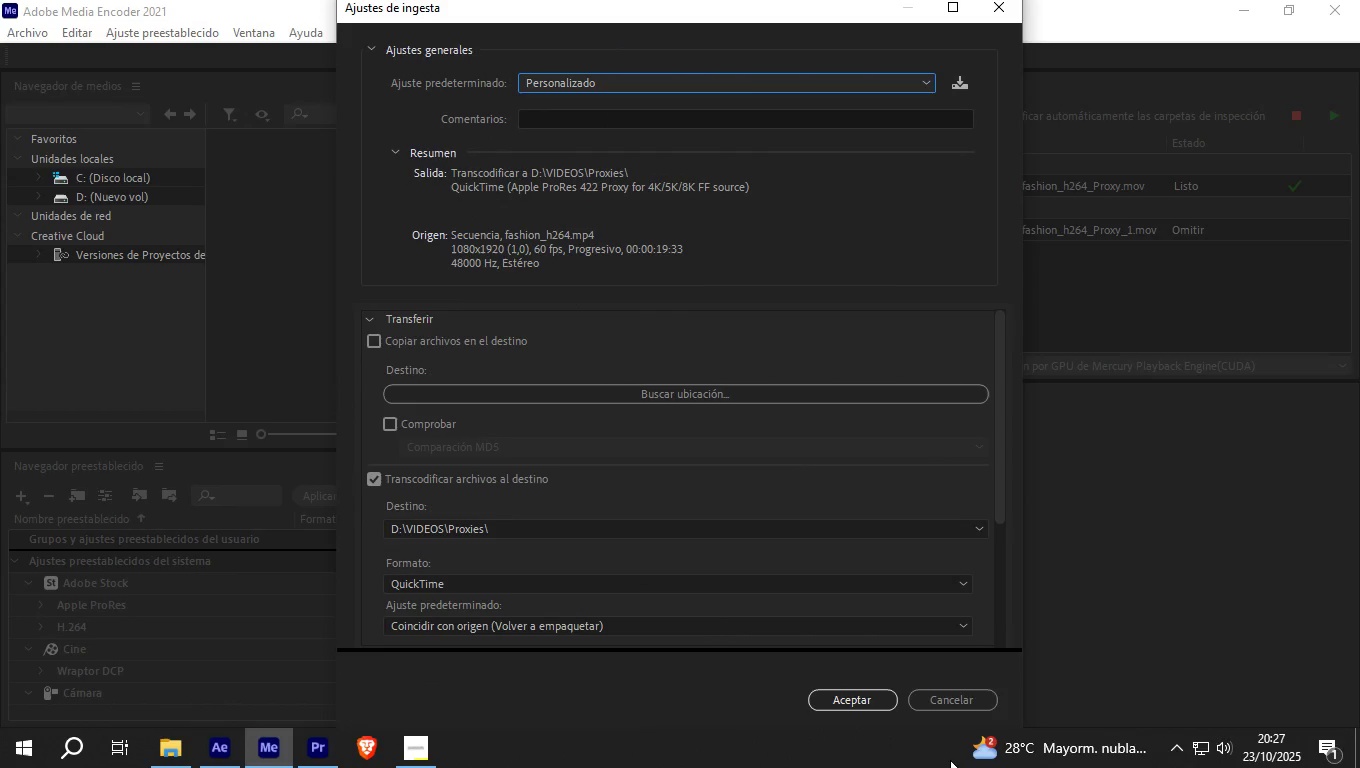 
left_click([925, 699])
 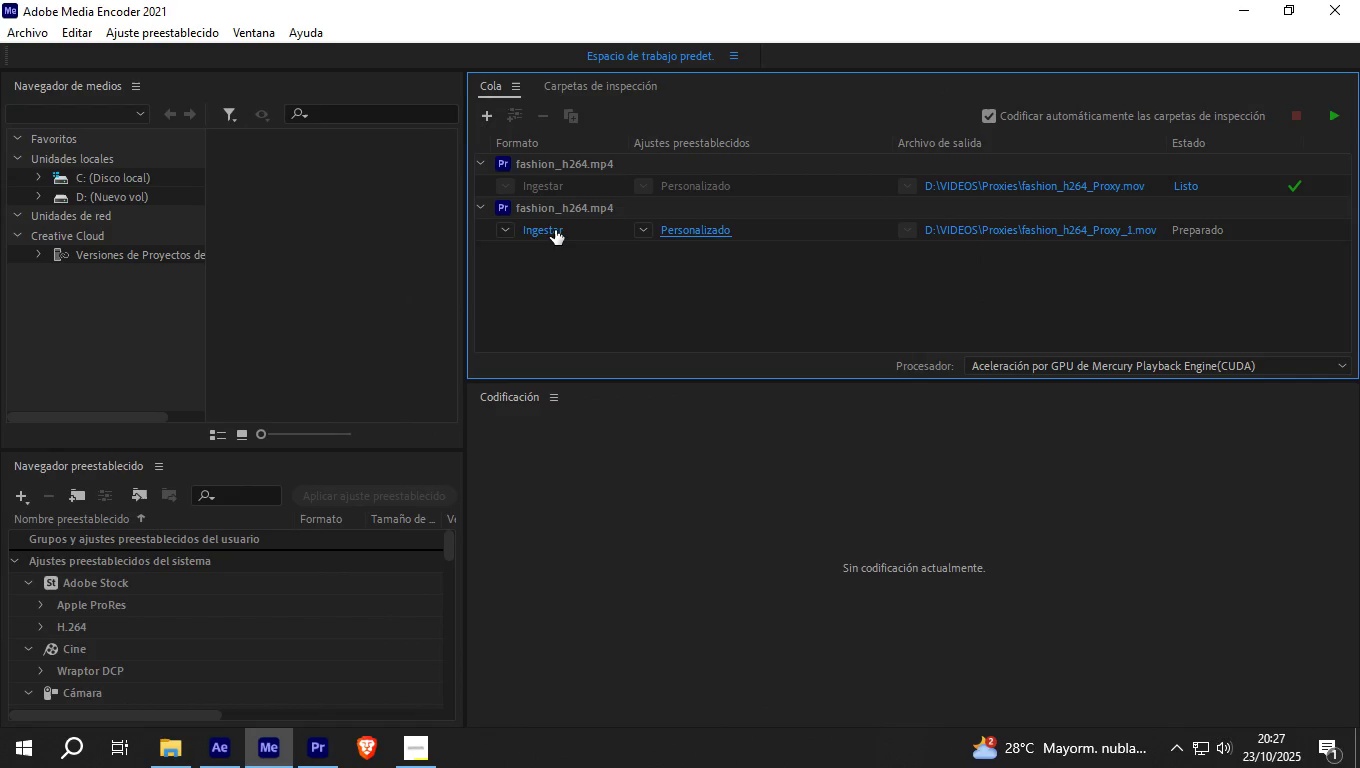 
left_click([555, 230])
 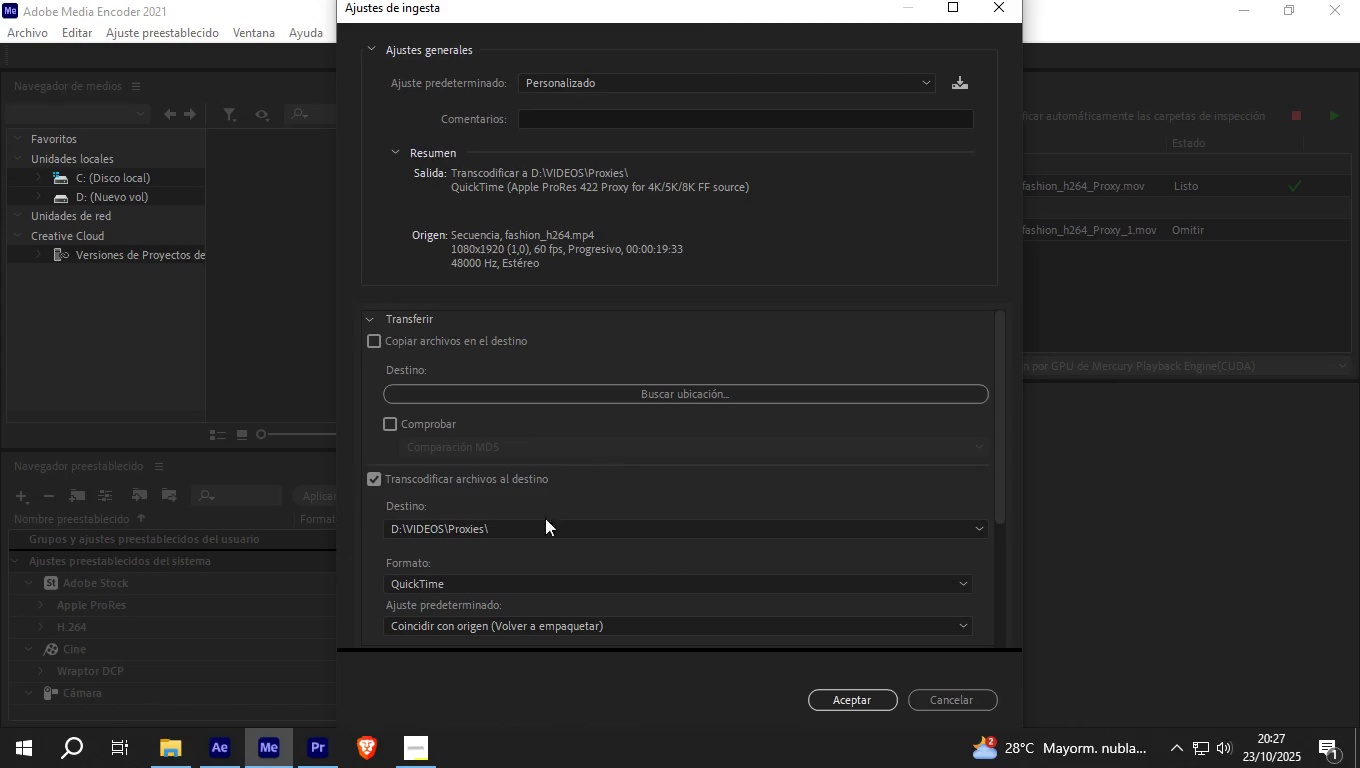 
wait(9.62)
 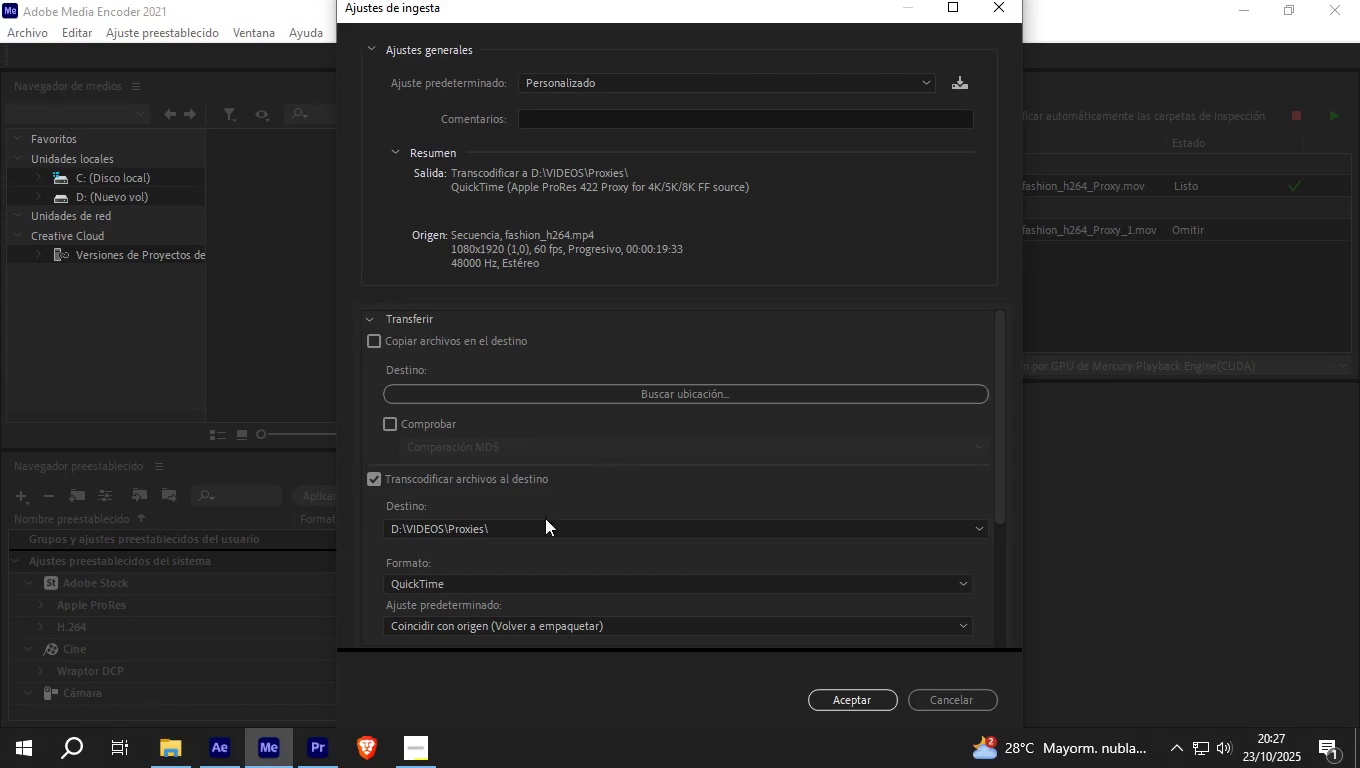 
left_click([749, 529])
 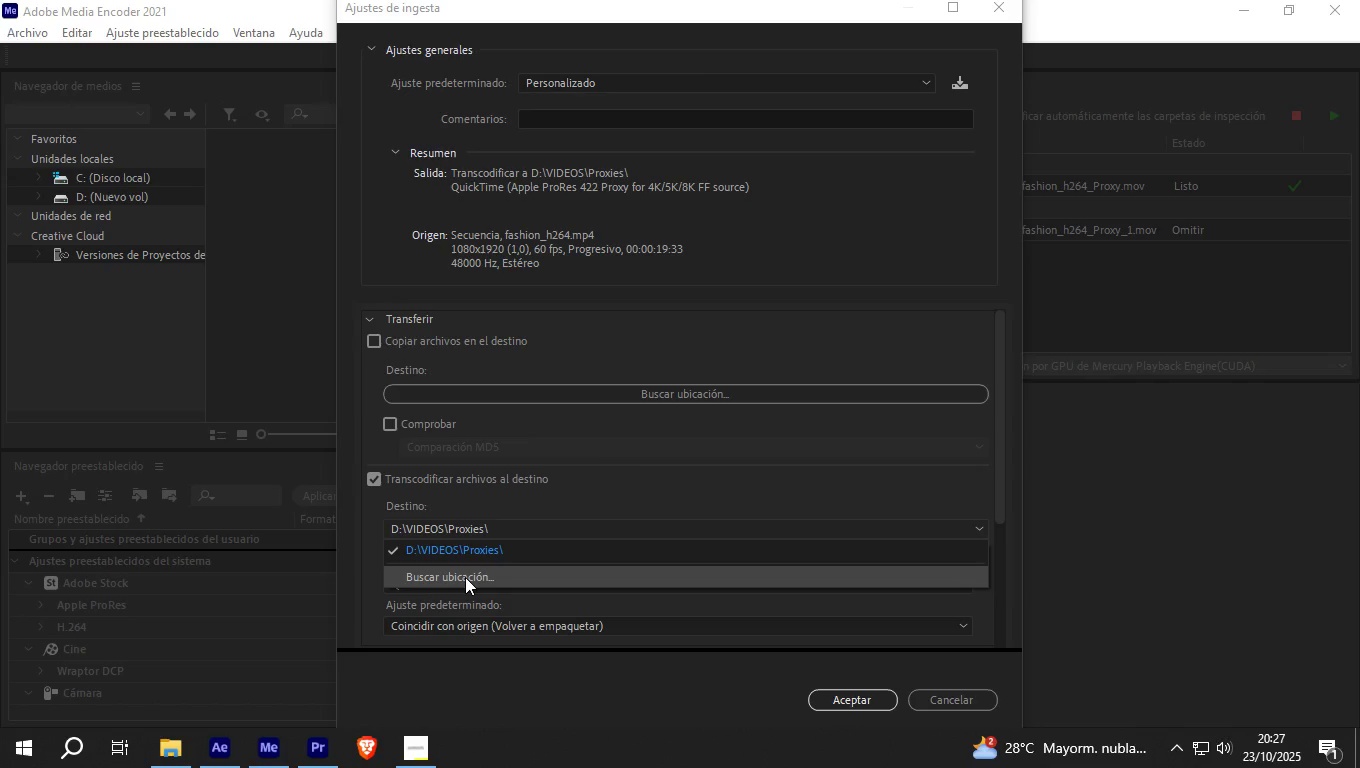 
left_click([465, 577])
 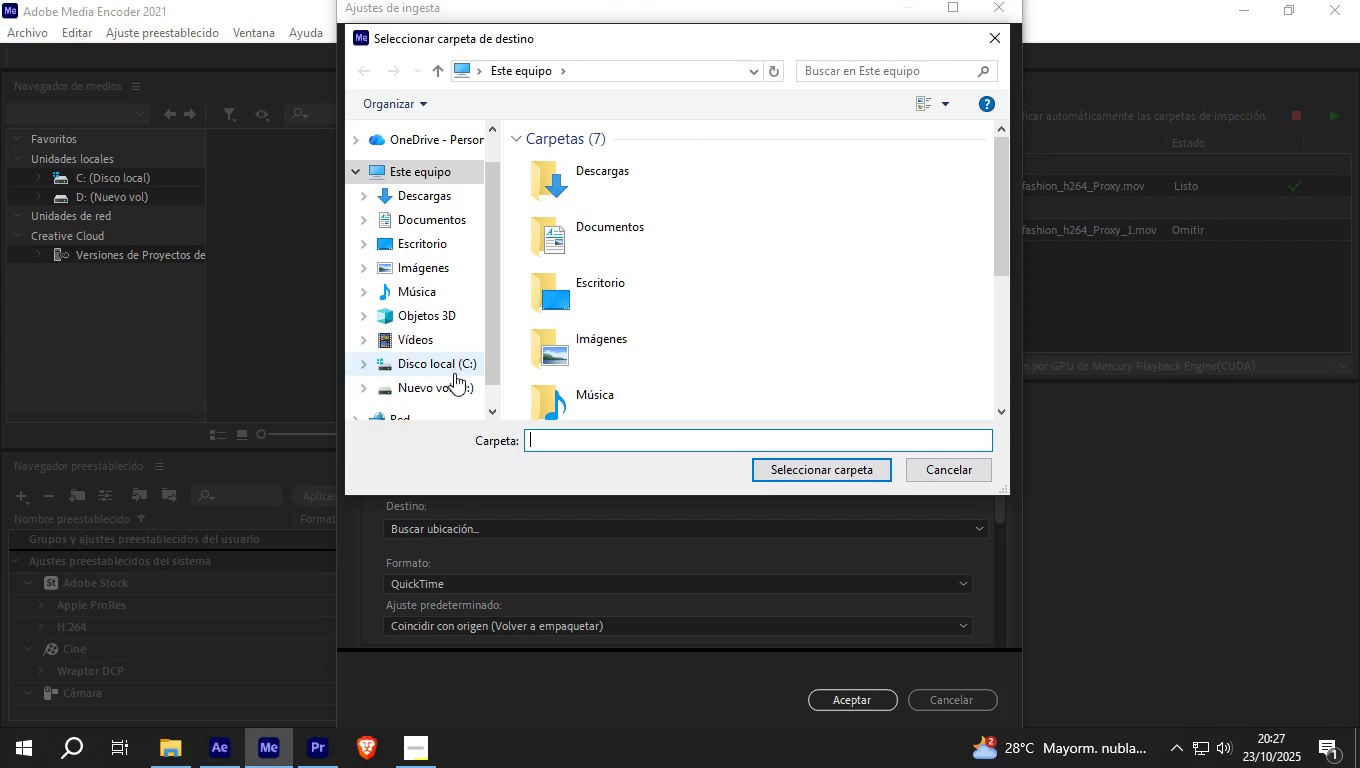 
left_click([454, 380])
 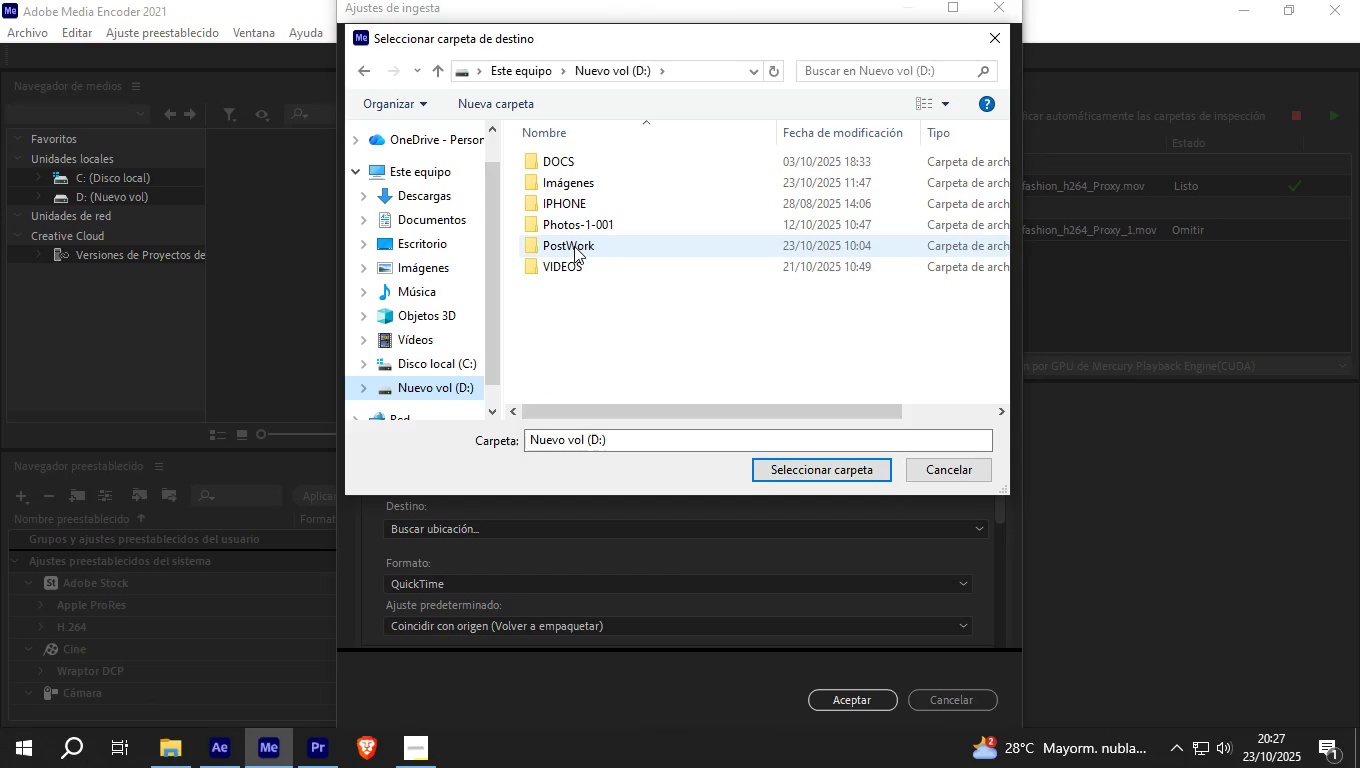 
double_click([574, 246])
 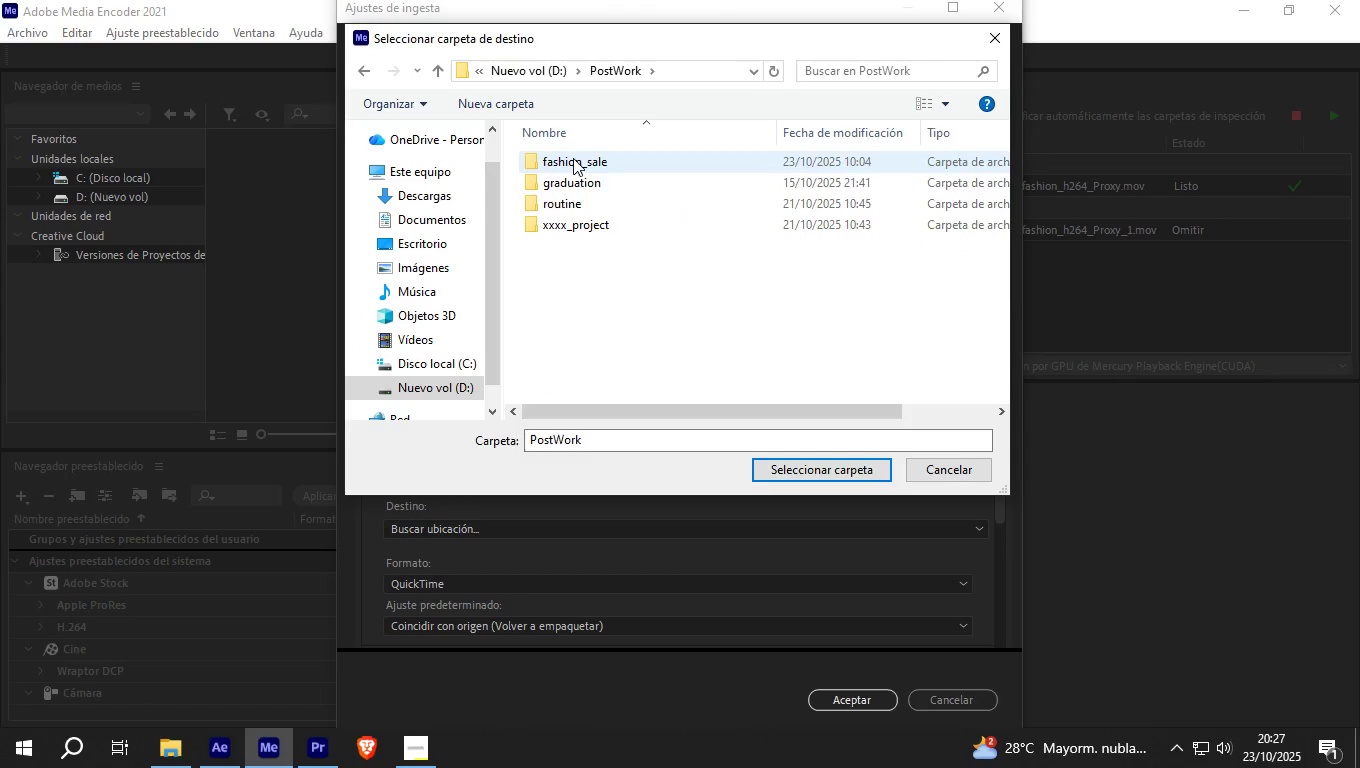 
double_click([573, 158])
 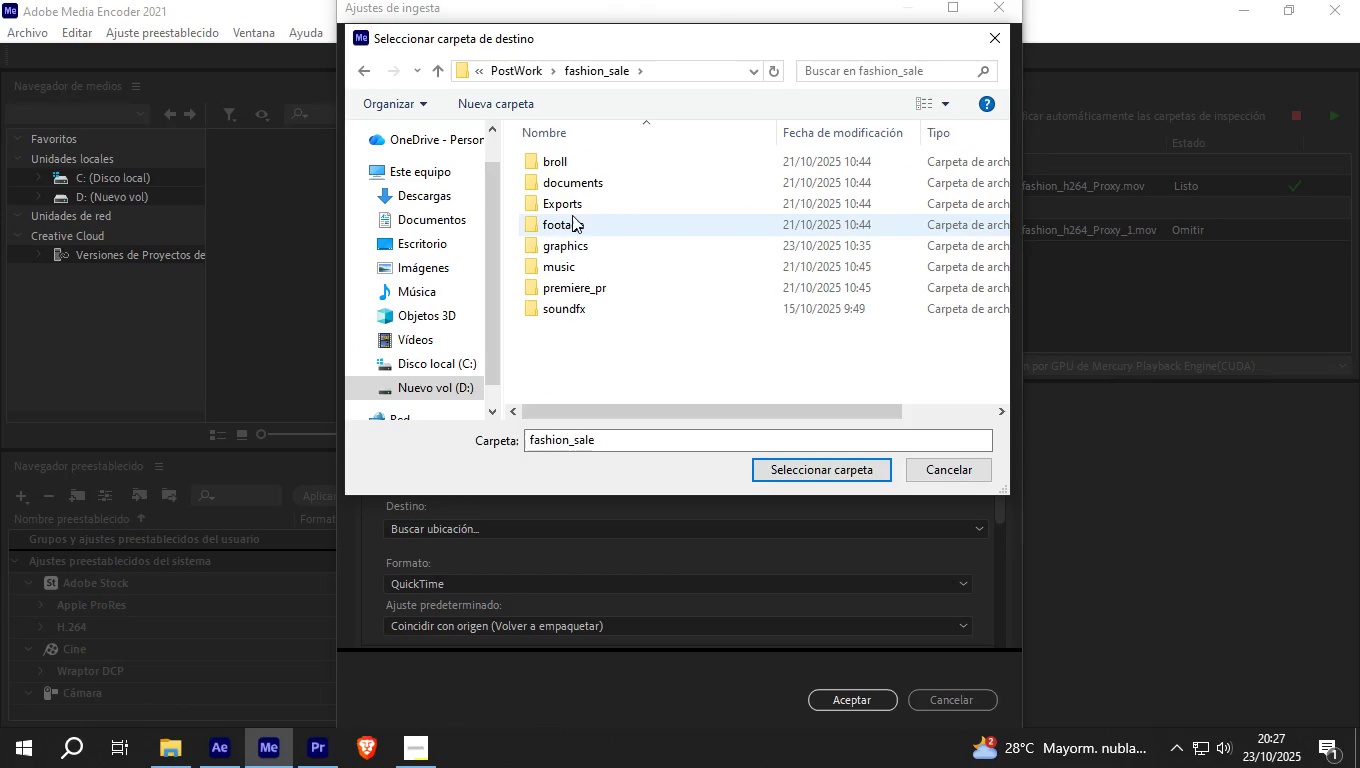 
left_click([571, 221])
 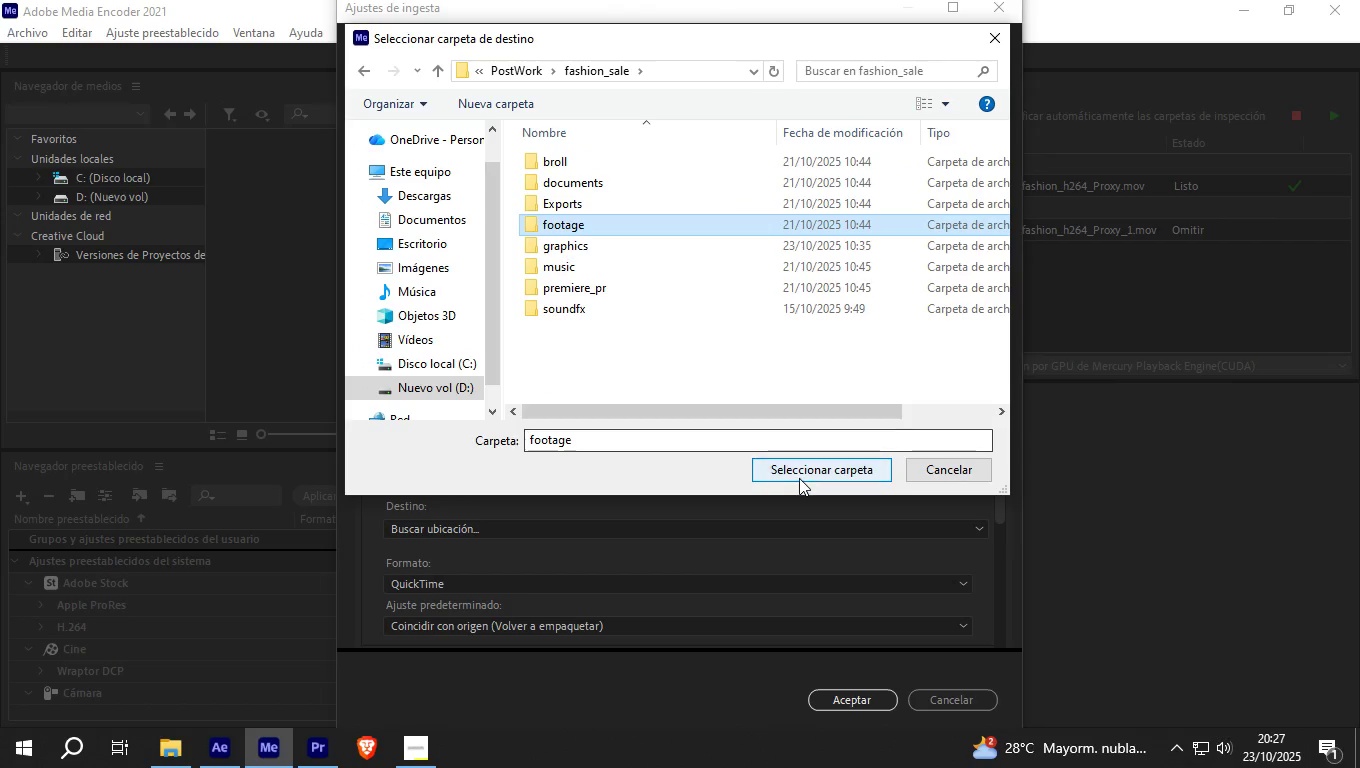 
left_click([799, 478])
 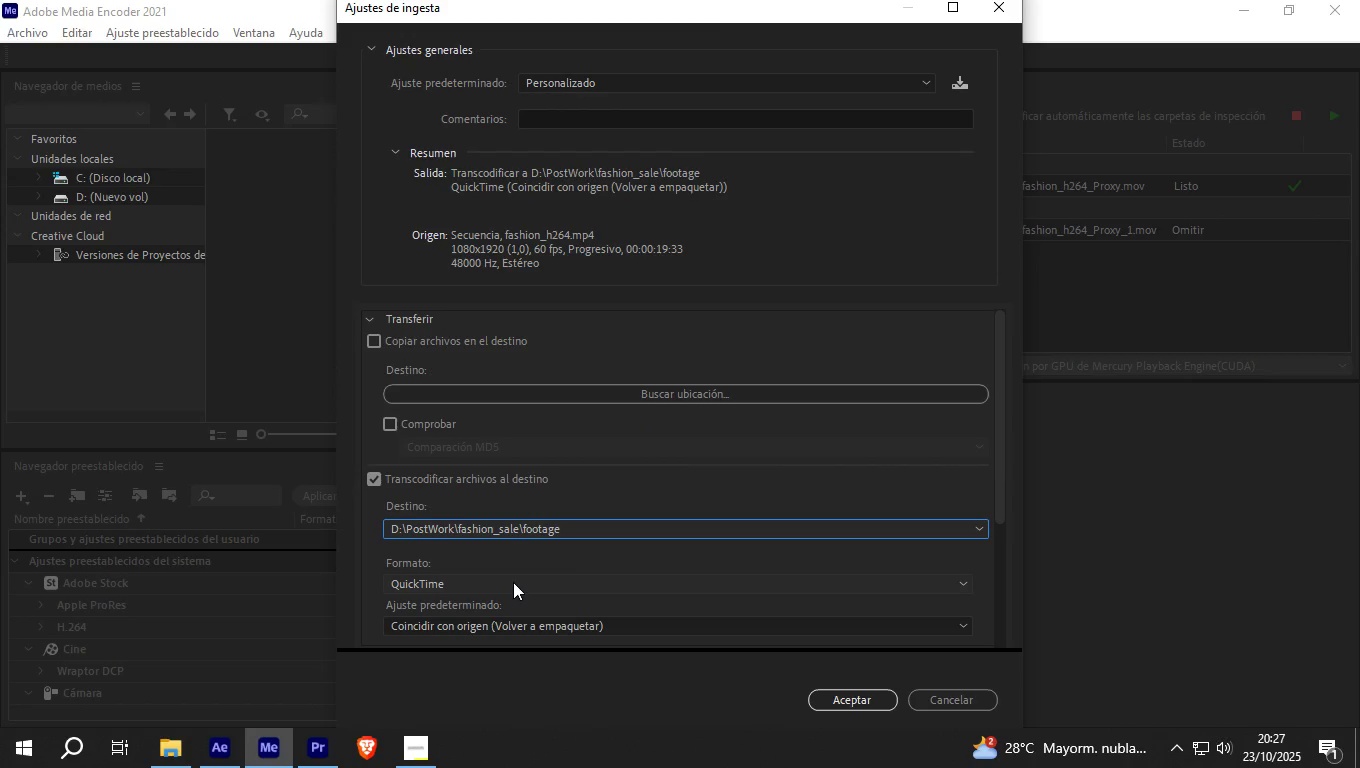 
mouse_move([499, 581])
 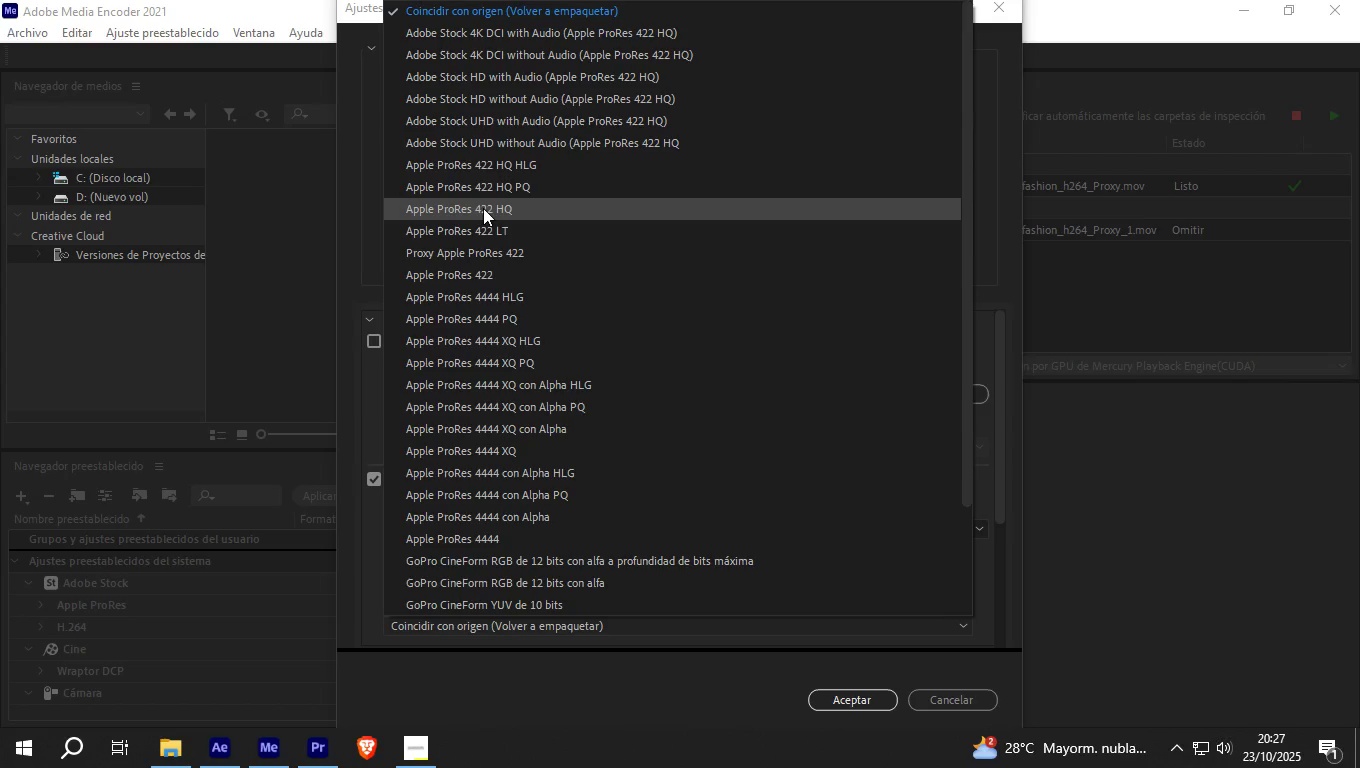 
wait(5.44)
 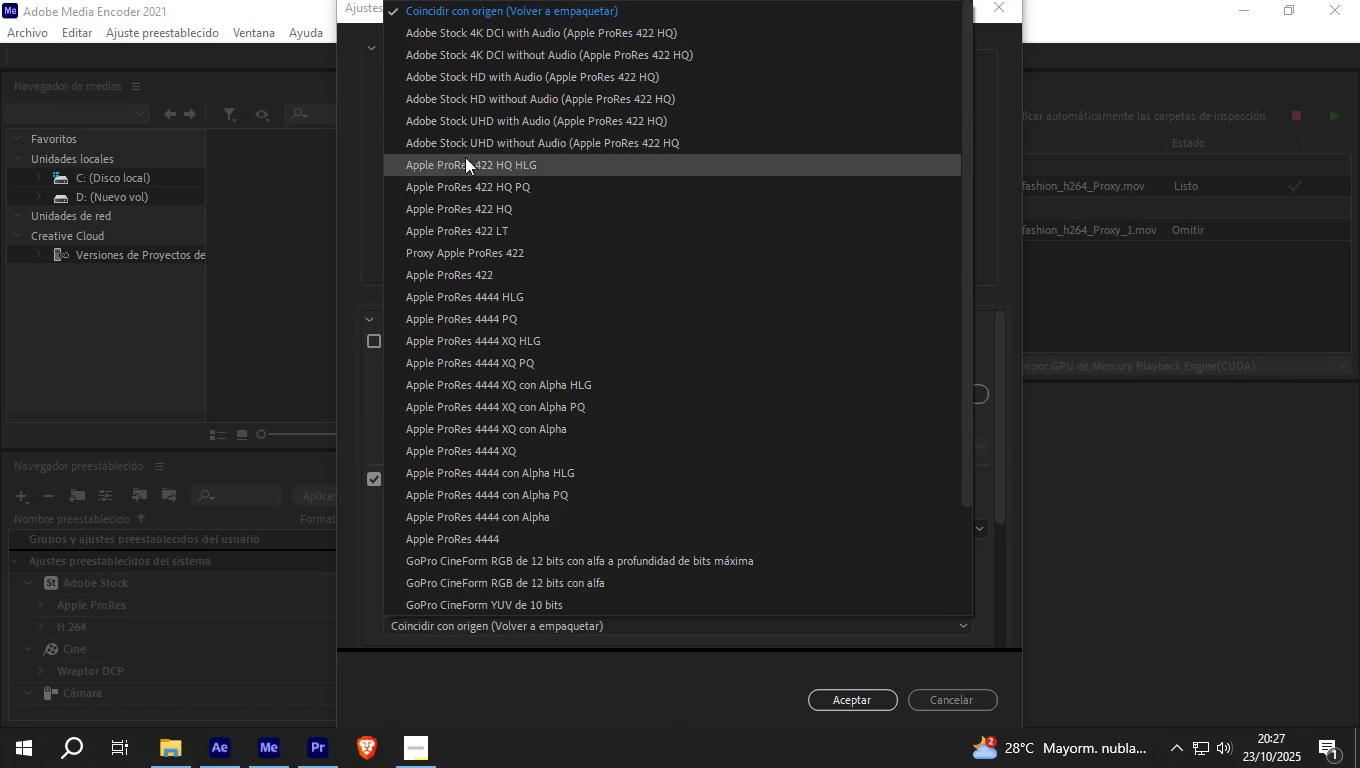 
left_click([483, 208])
 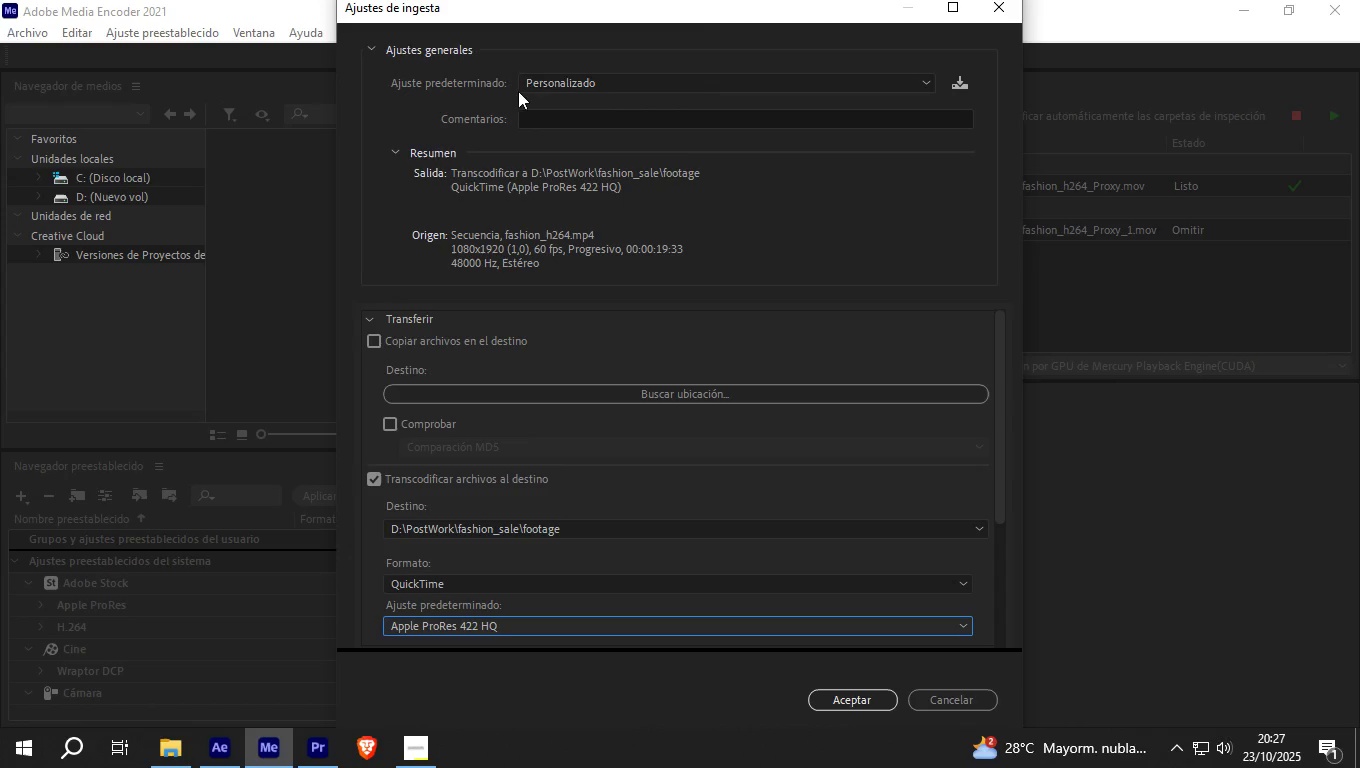 
wait(11.37)
 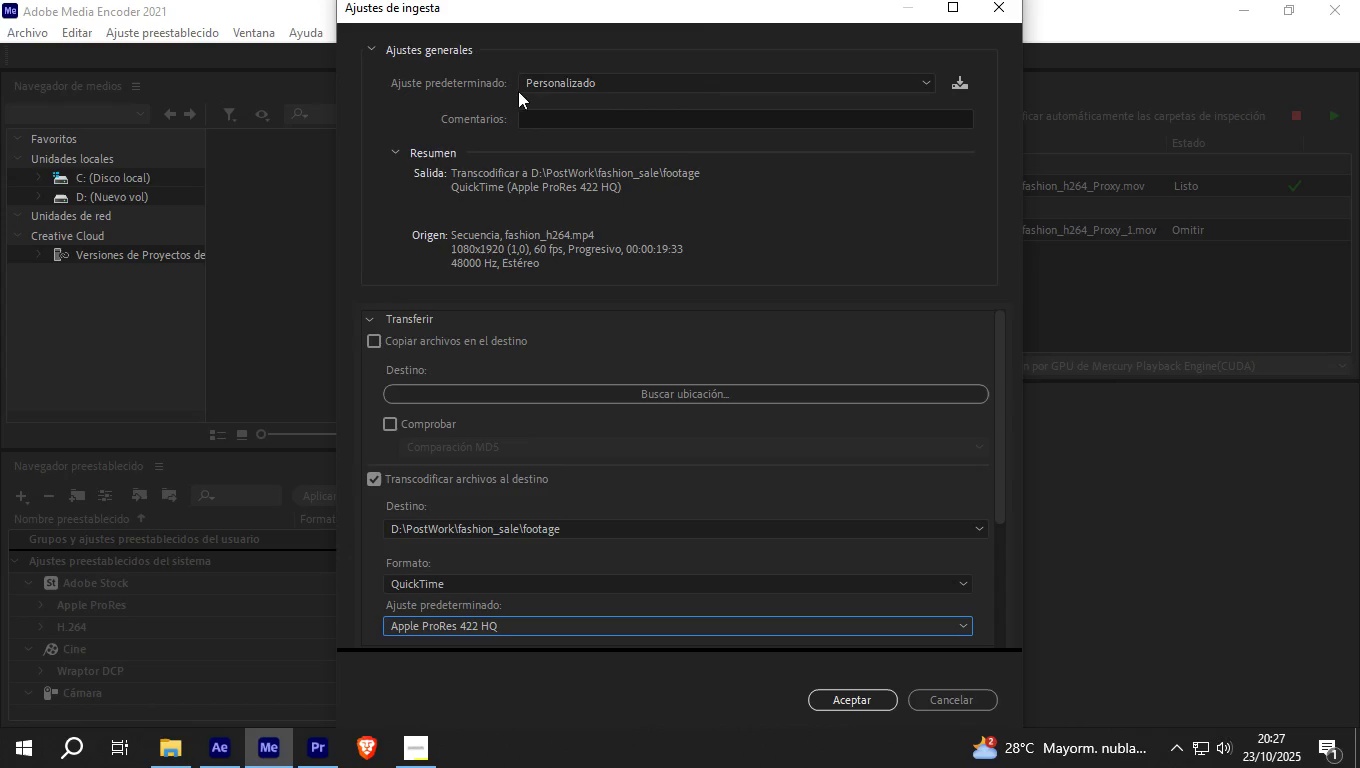 
left_click([844, 692])
 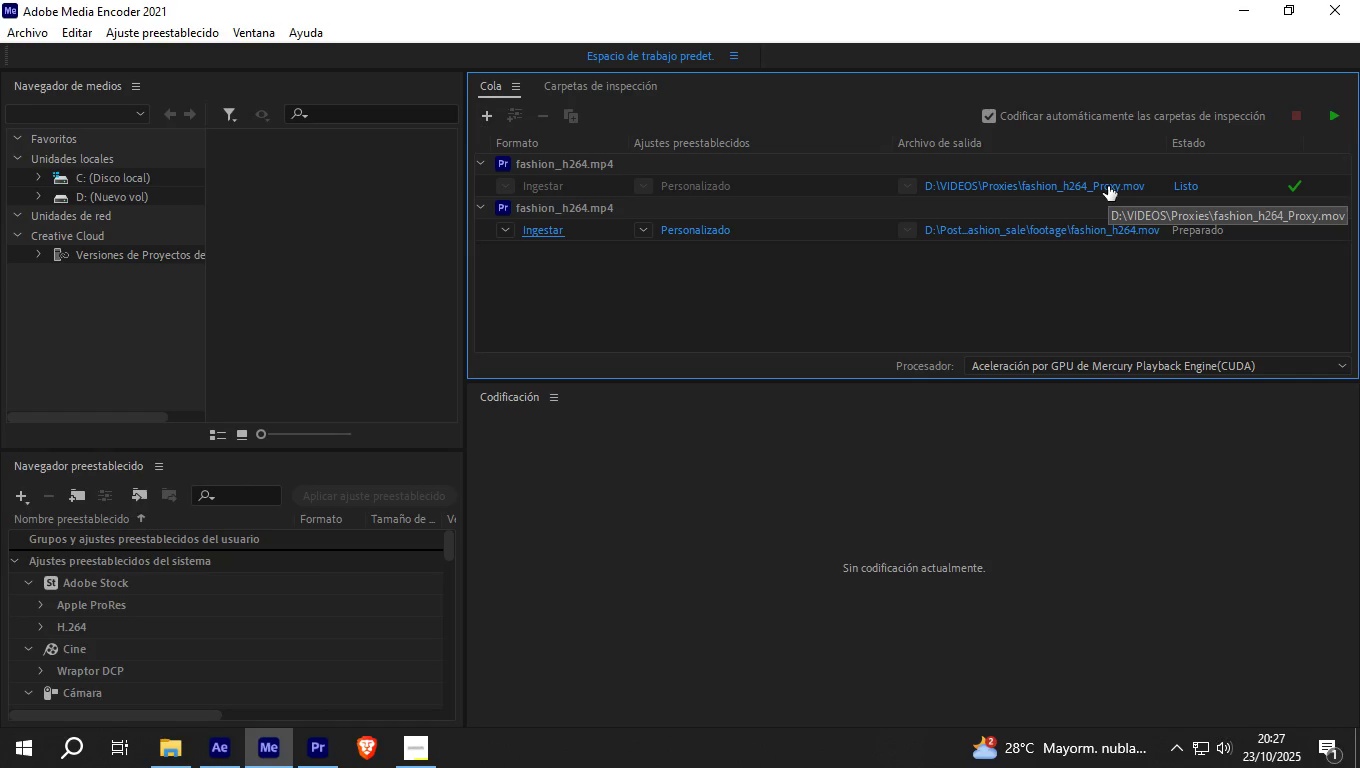 
wait(7.59)
 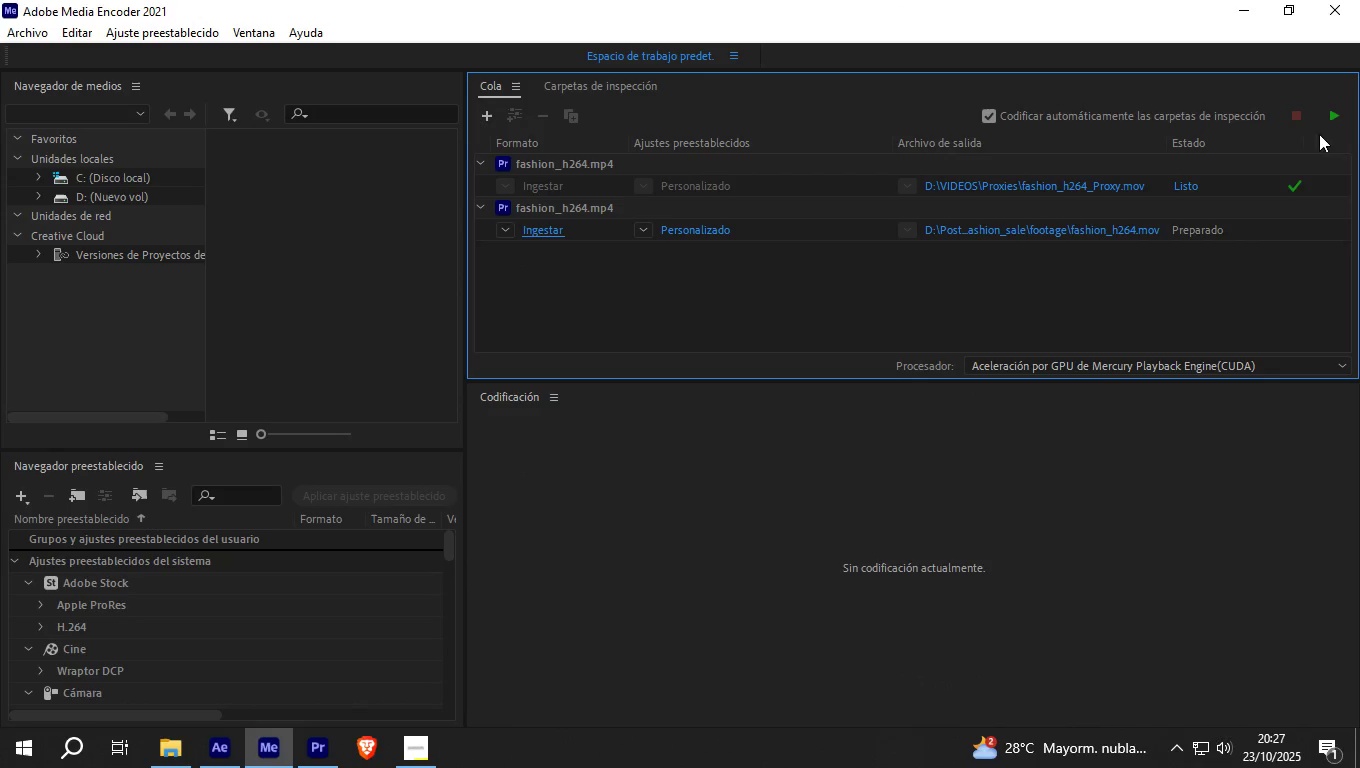 
left_click([1331, 112])
 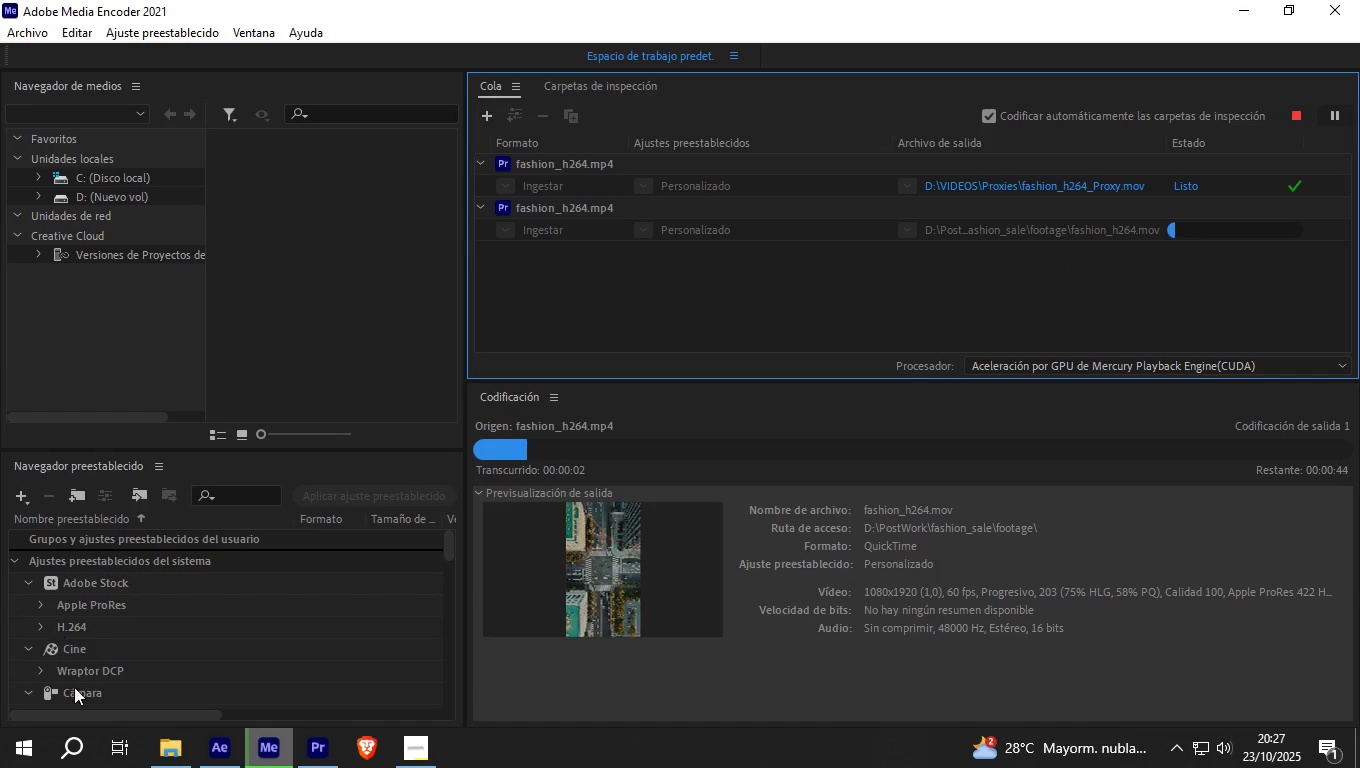 
left_click([151, 749])
 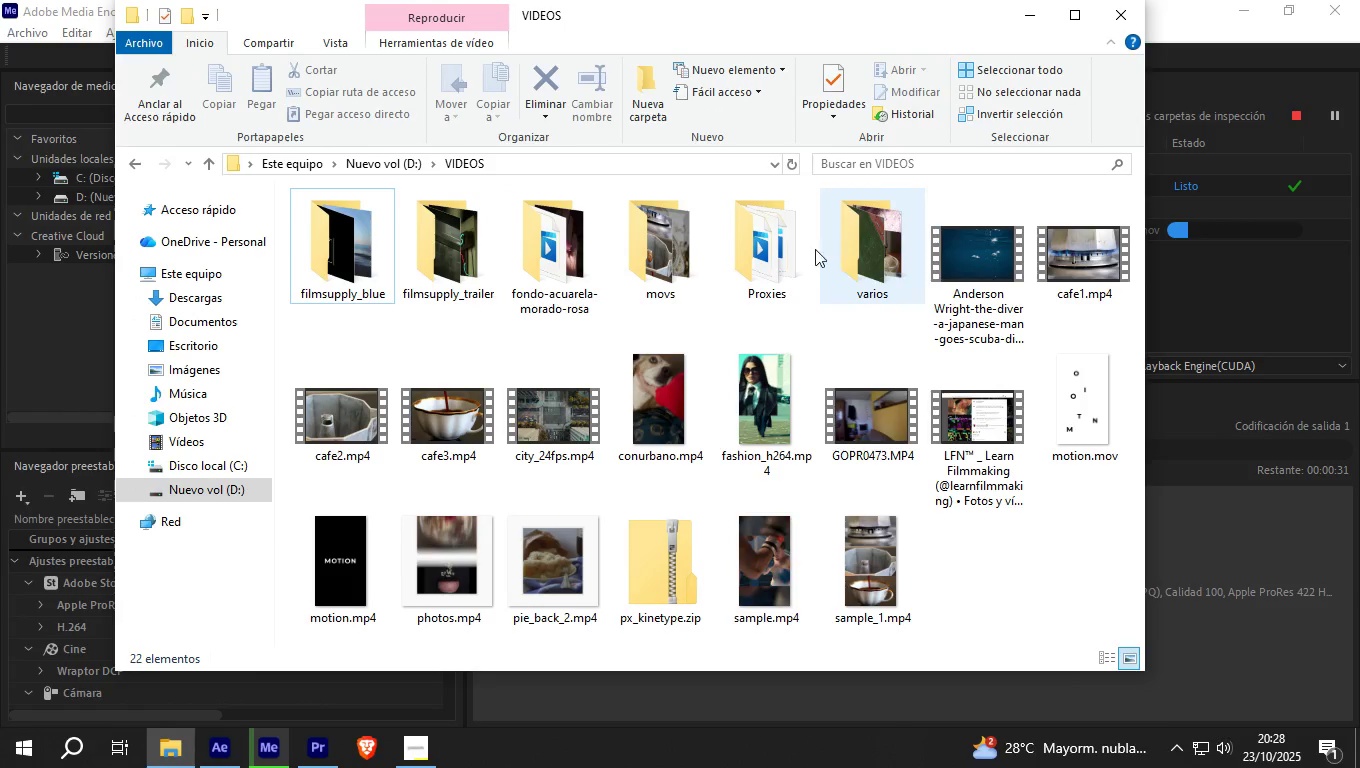 
double_click([776, 251])
 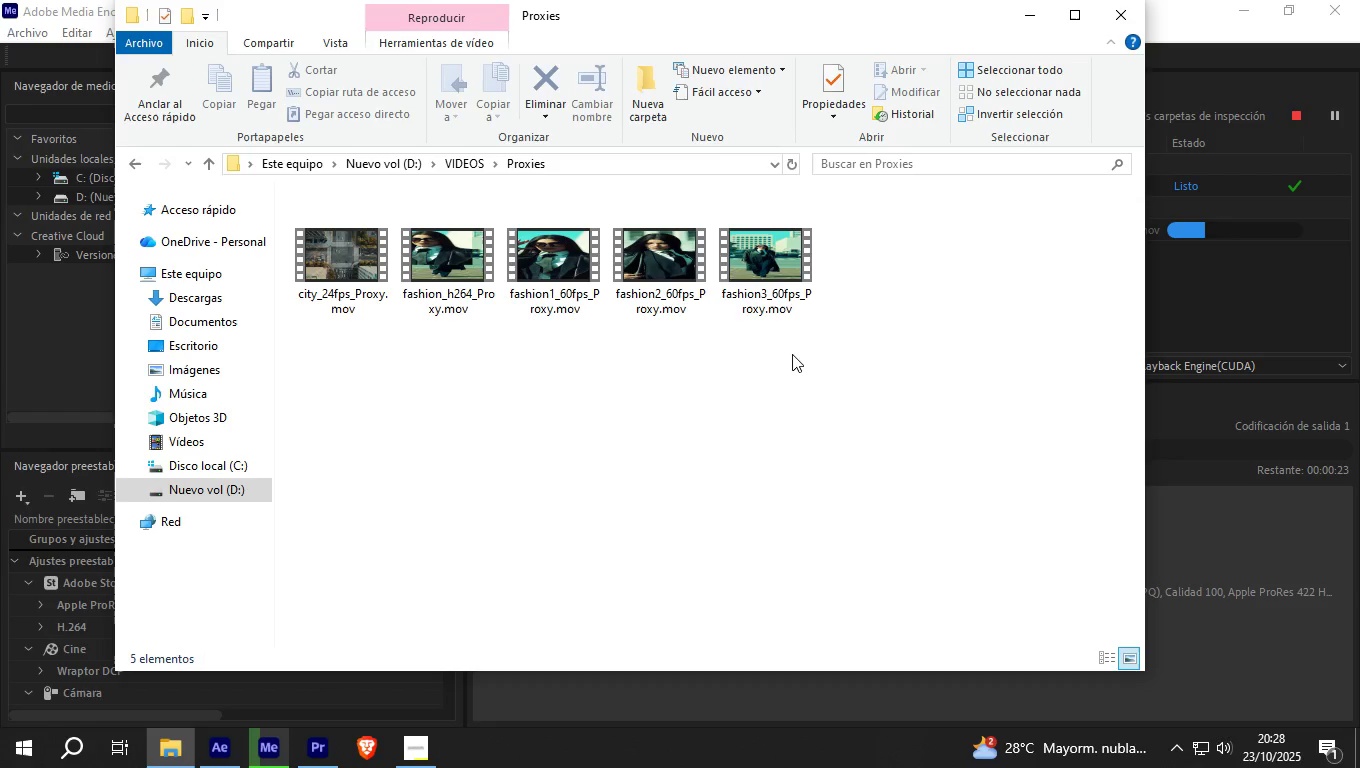 
wait(5.03)
 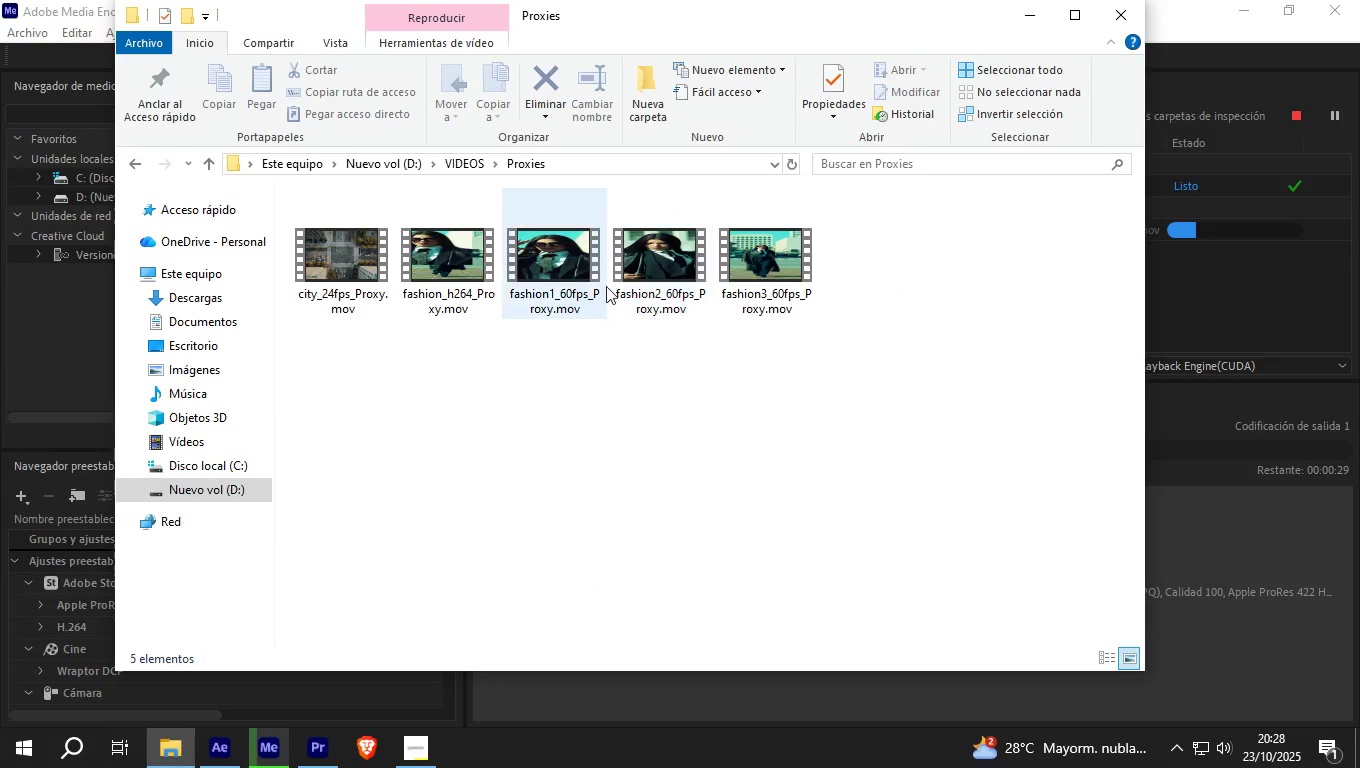 
mouse_move([350, 283])
 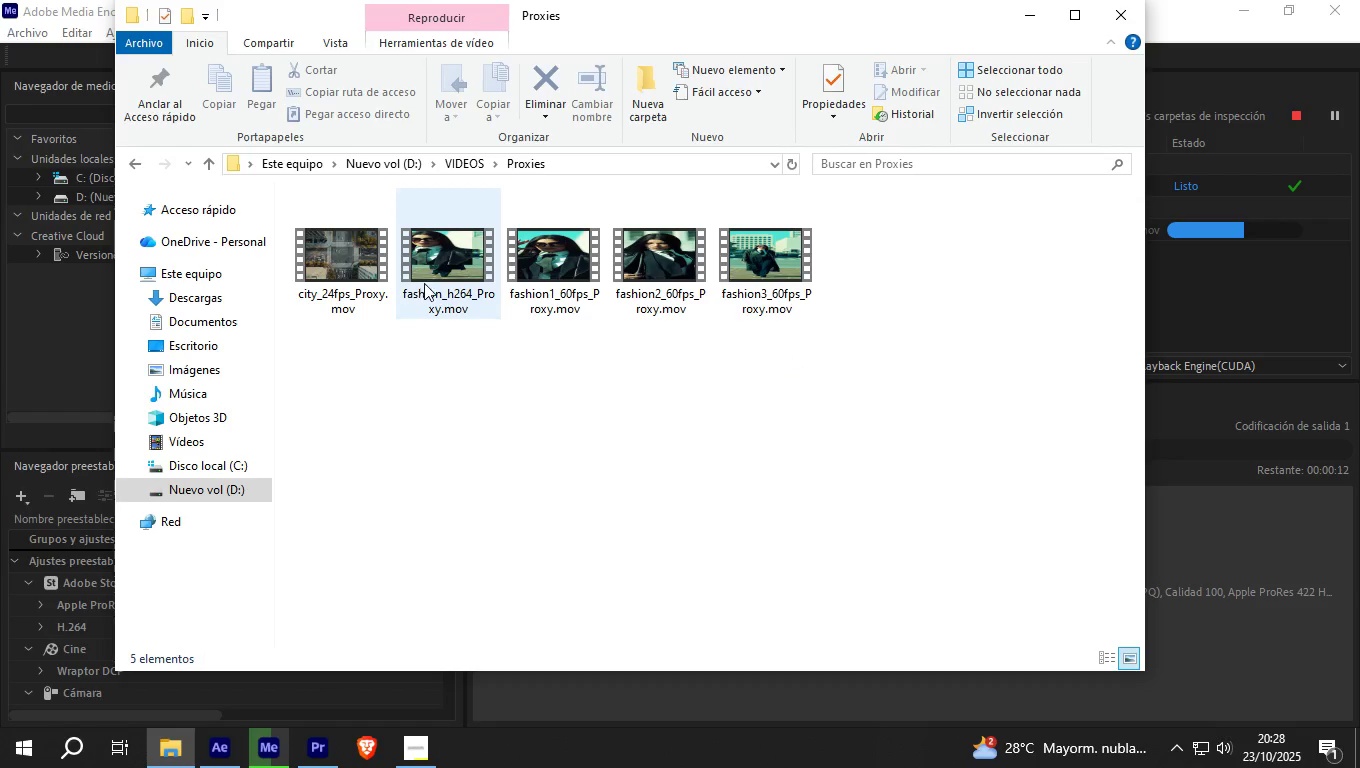 
mouse_move([476, 271])
 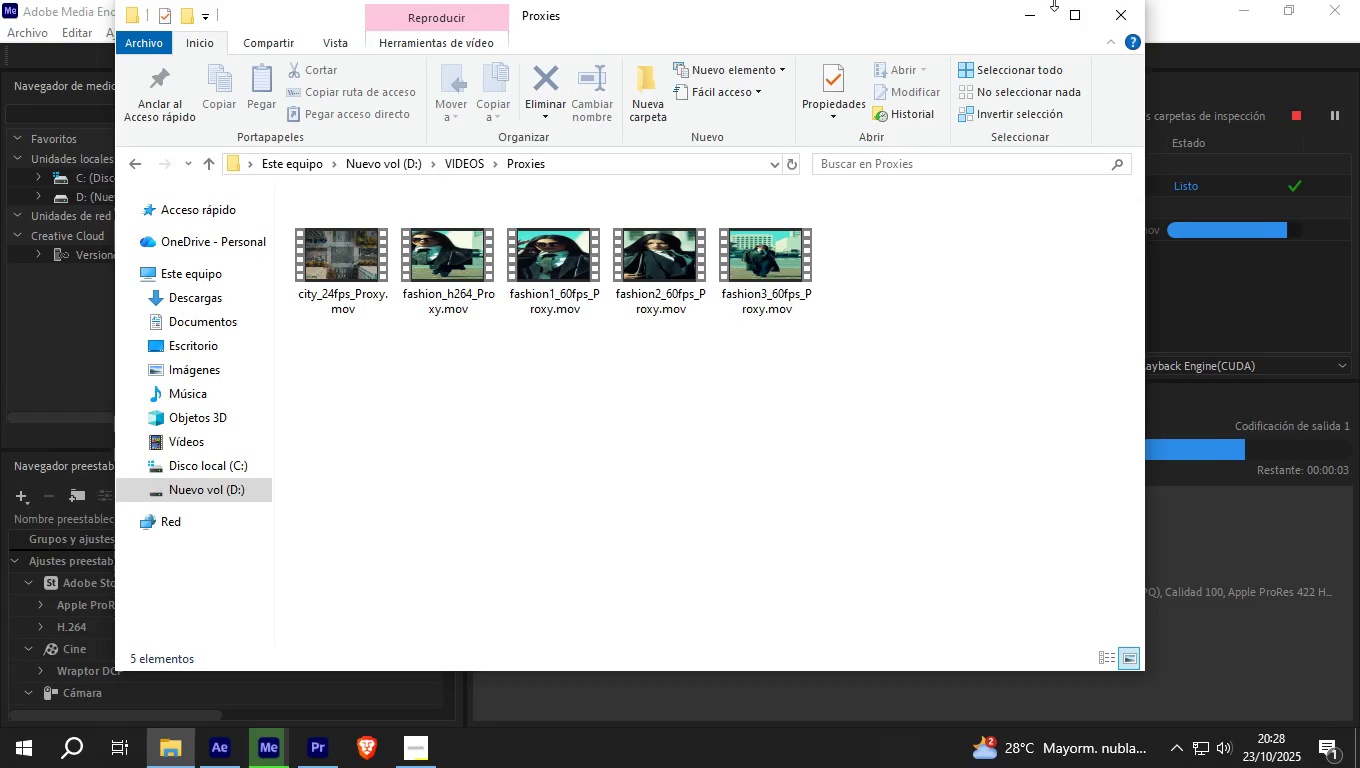 
left_click([1122, 14])
 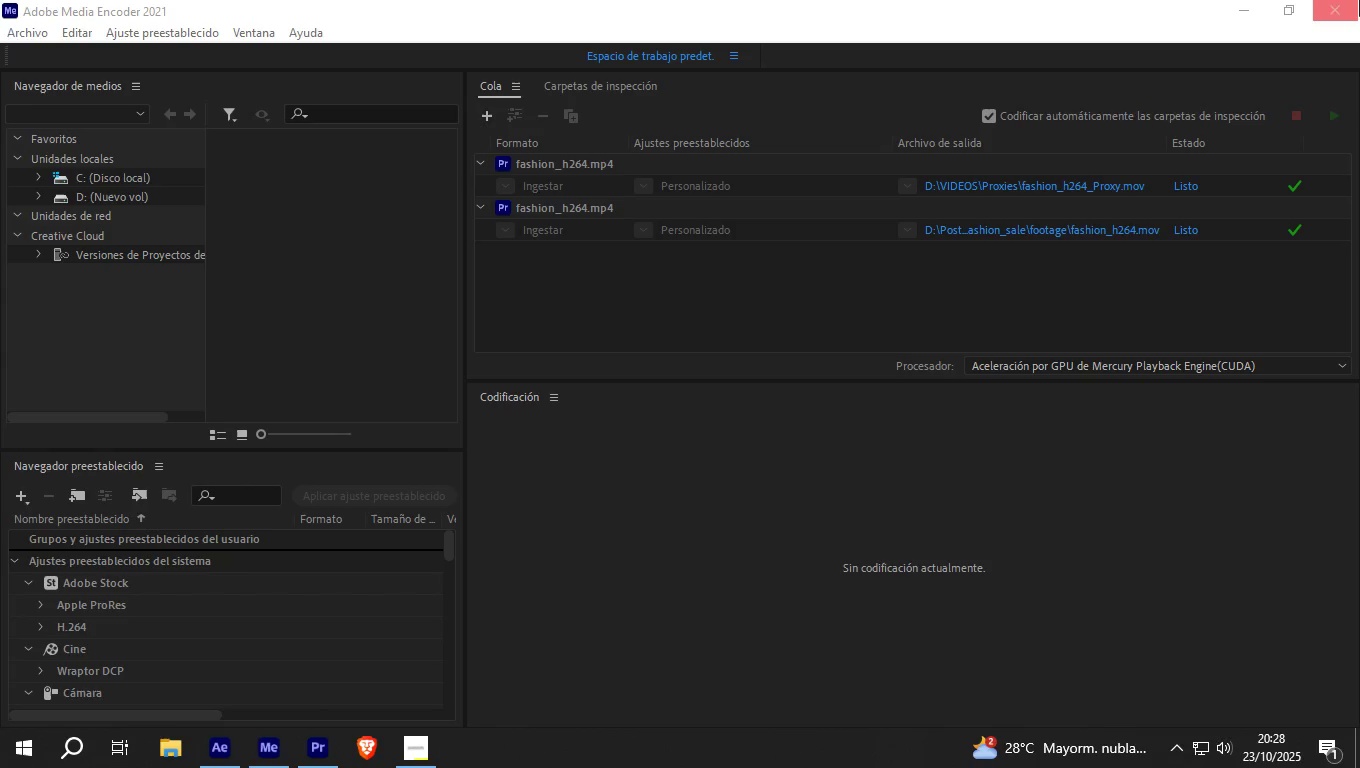 
wait(6.63)
 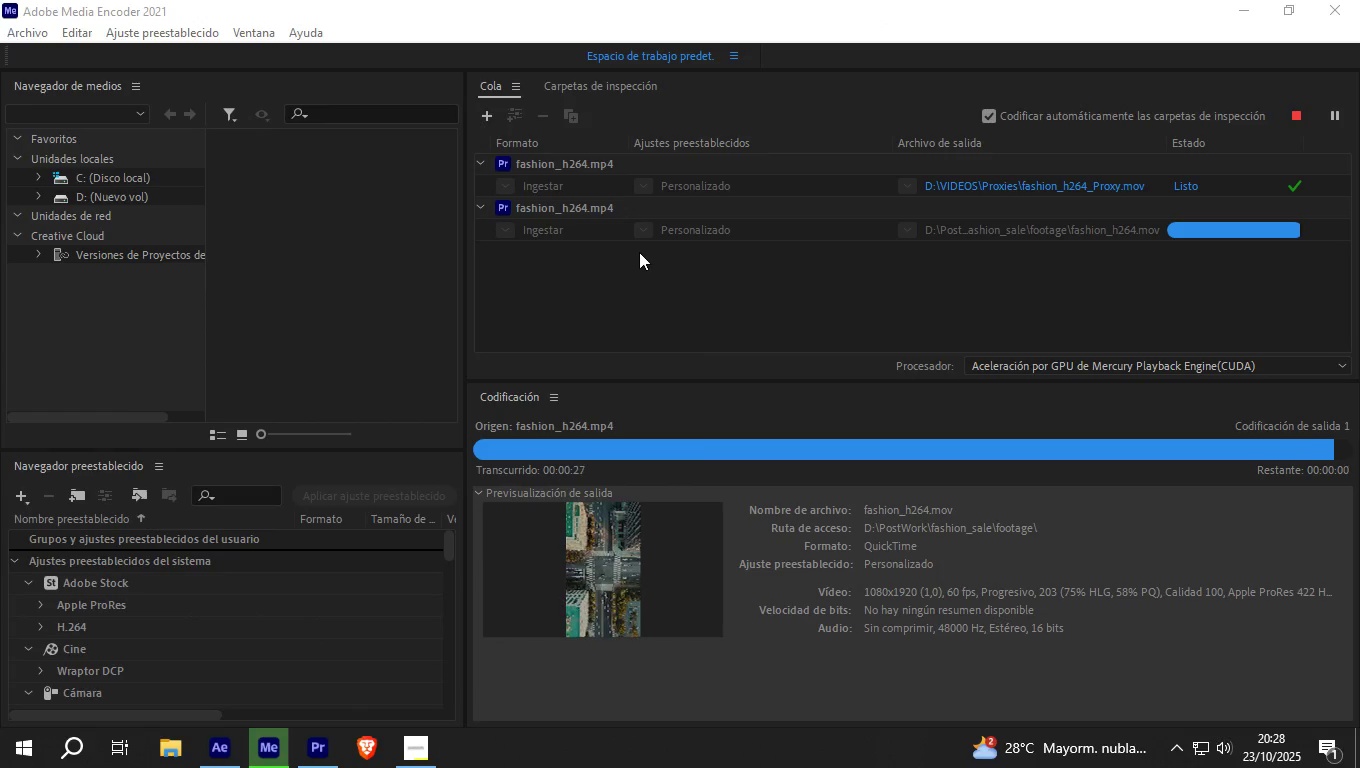 
left_click([1248, 3])
 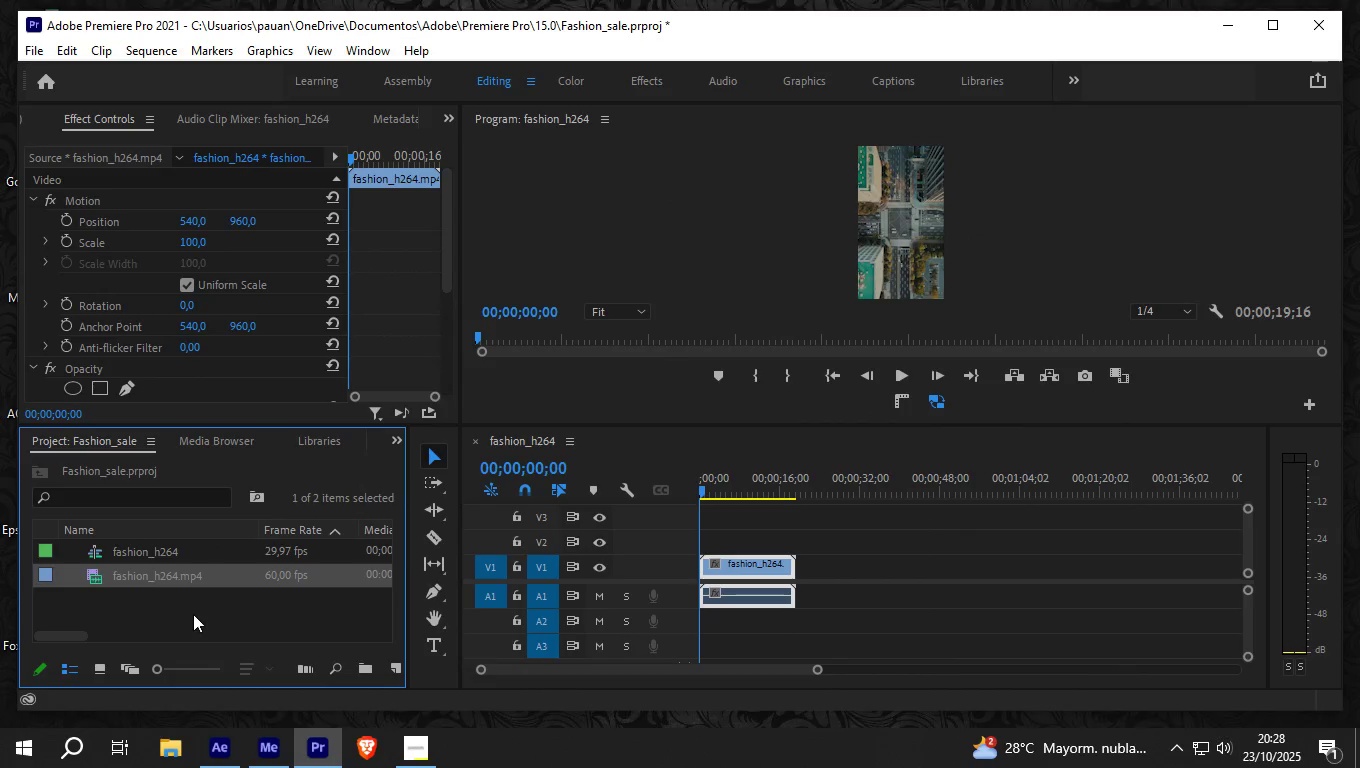 
right_click([185, 606])
 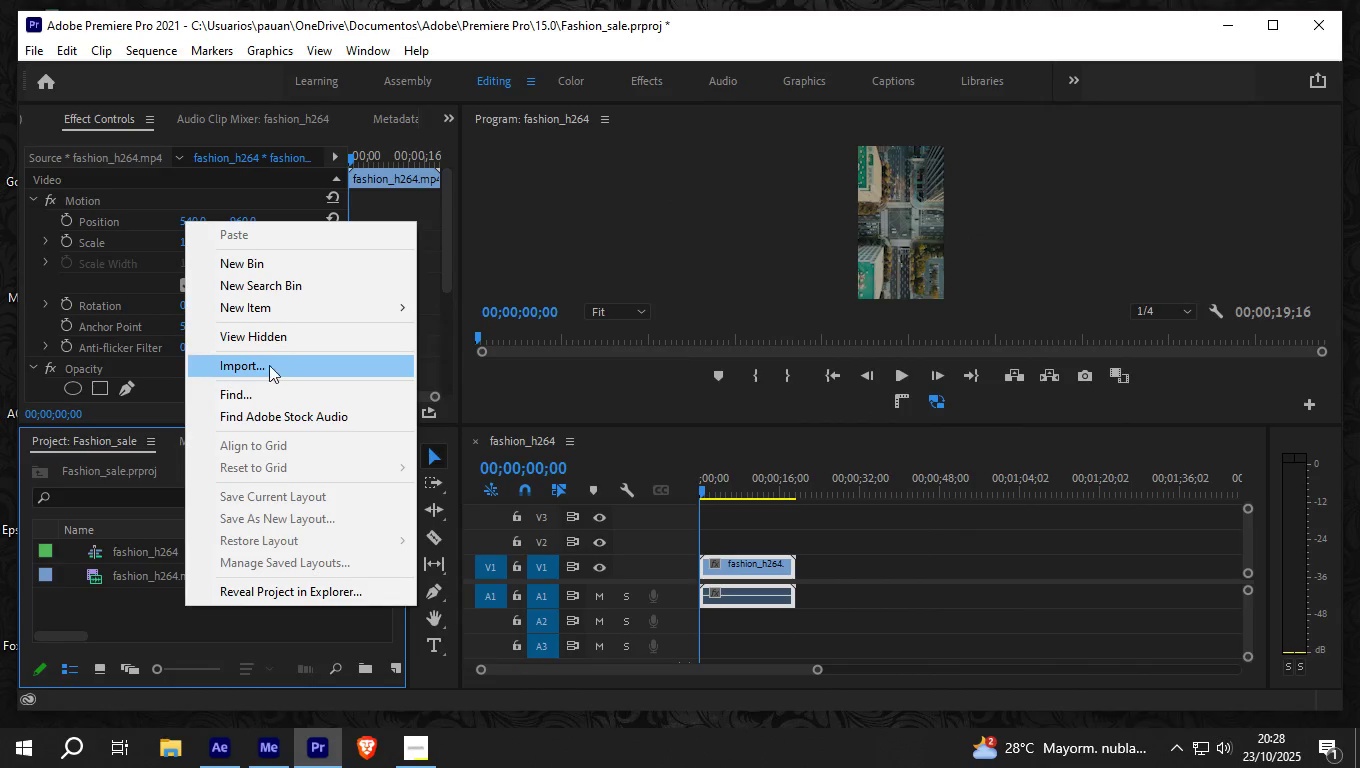 
left_click([269, 365])
 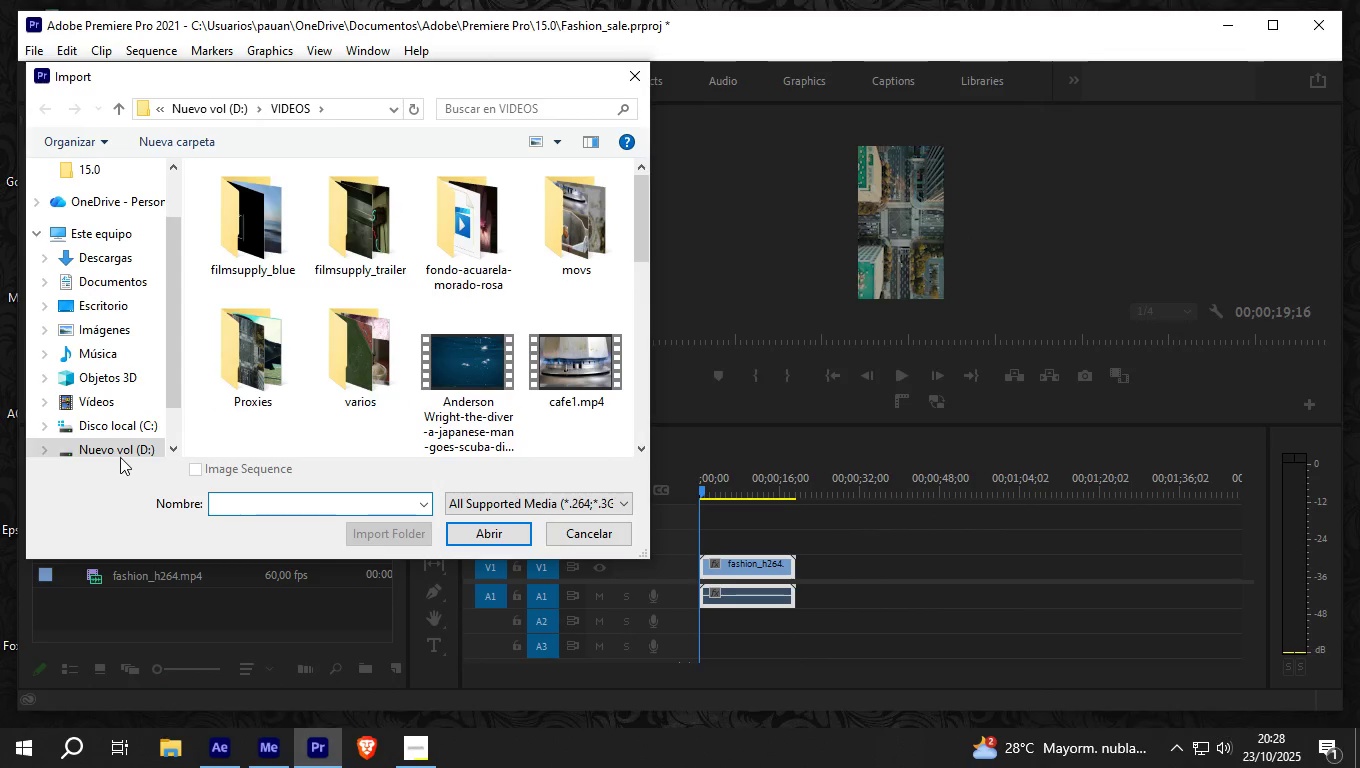 
double_click([124, 450])
 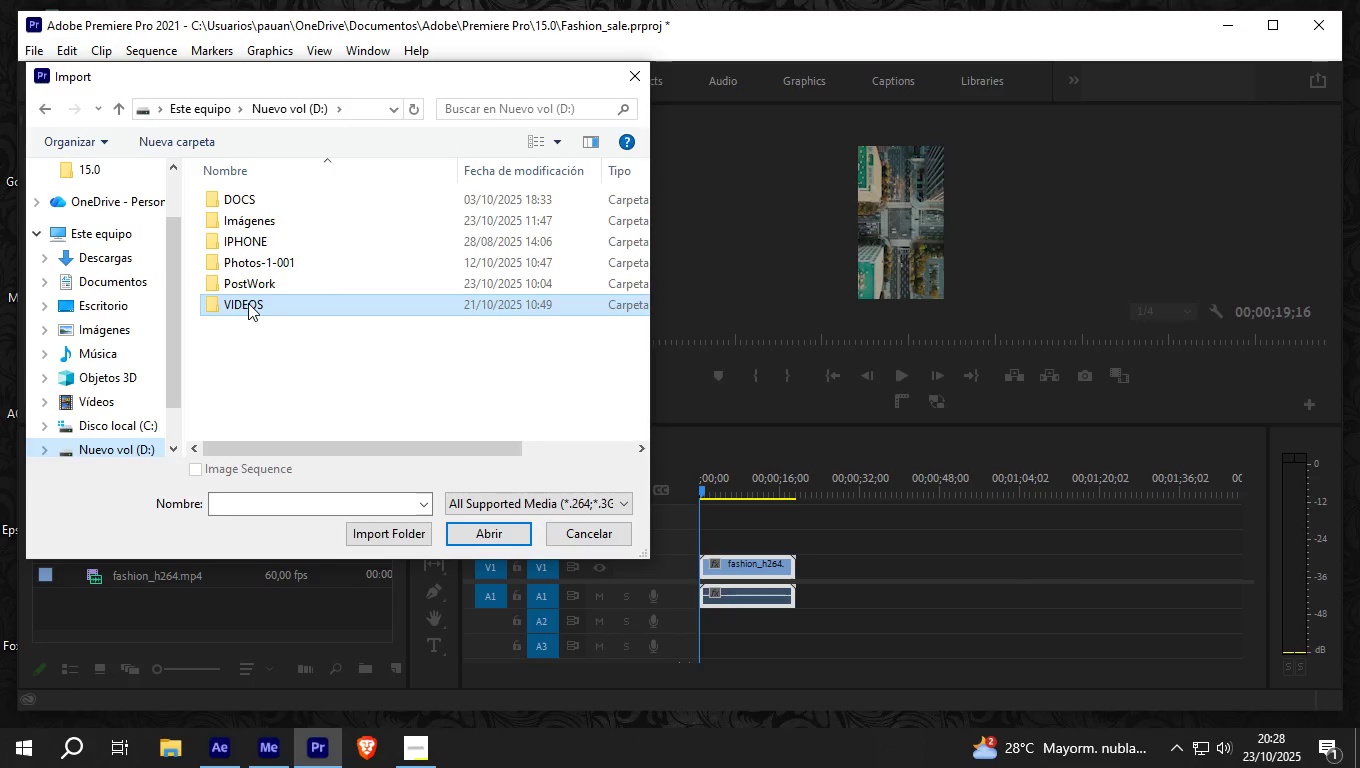 
double_click([248, 284])
 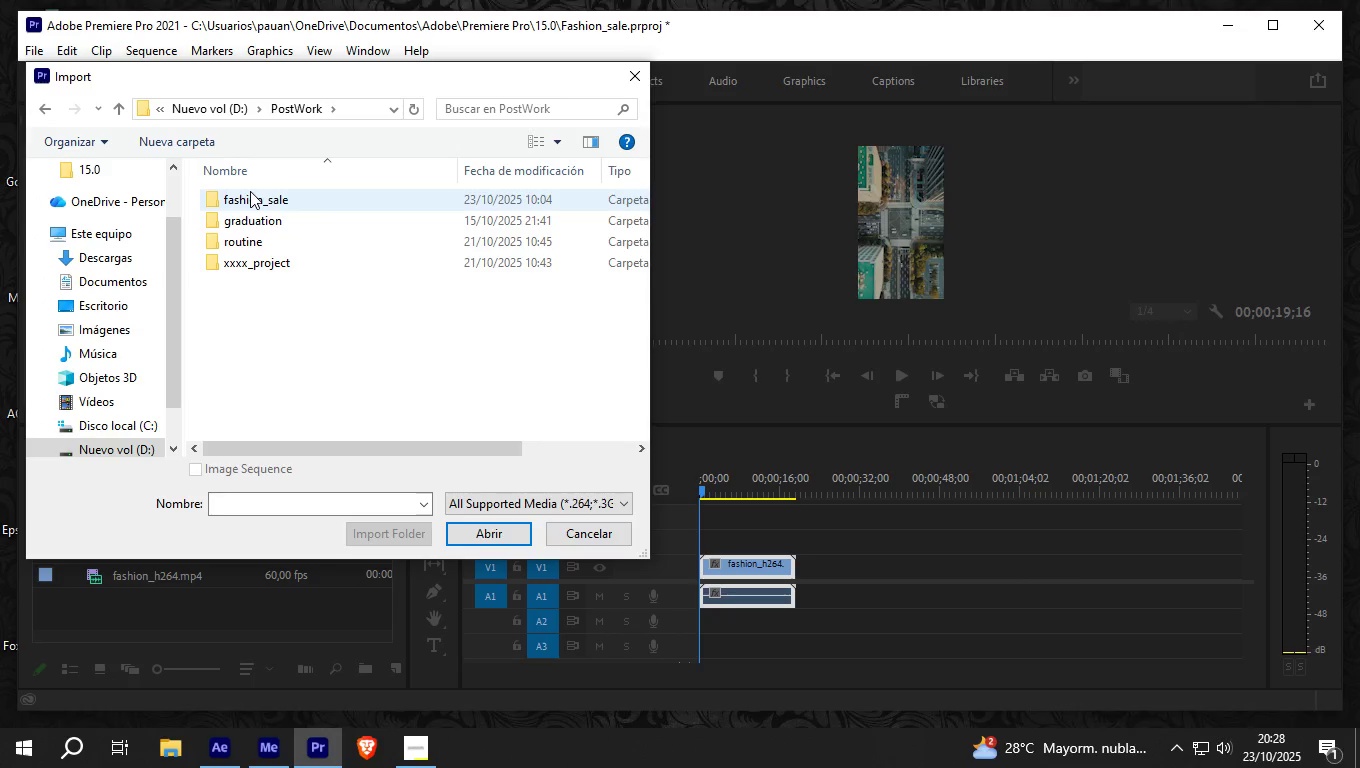 
double_click([250, 191])
 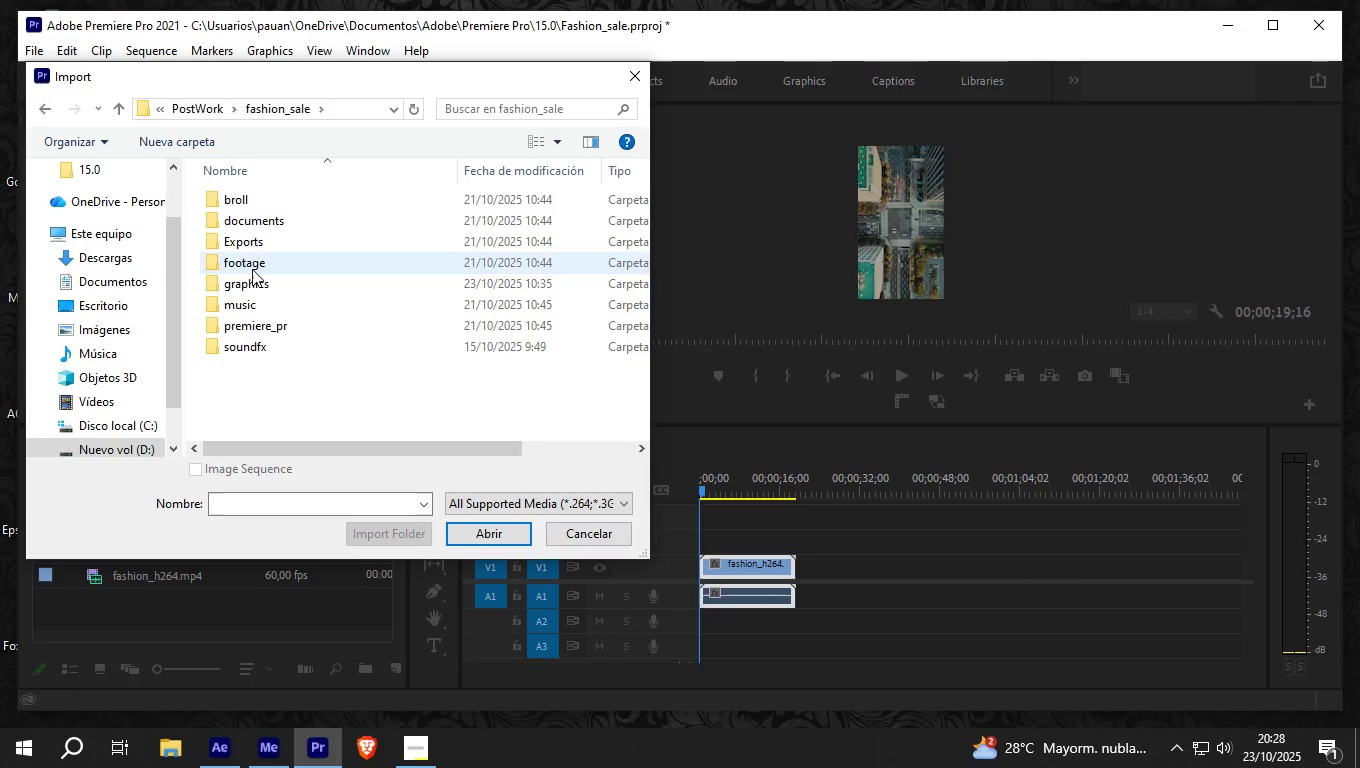 
double_click([252, 269])
 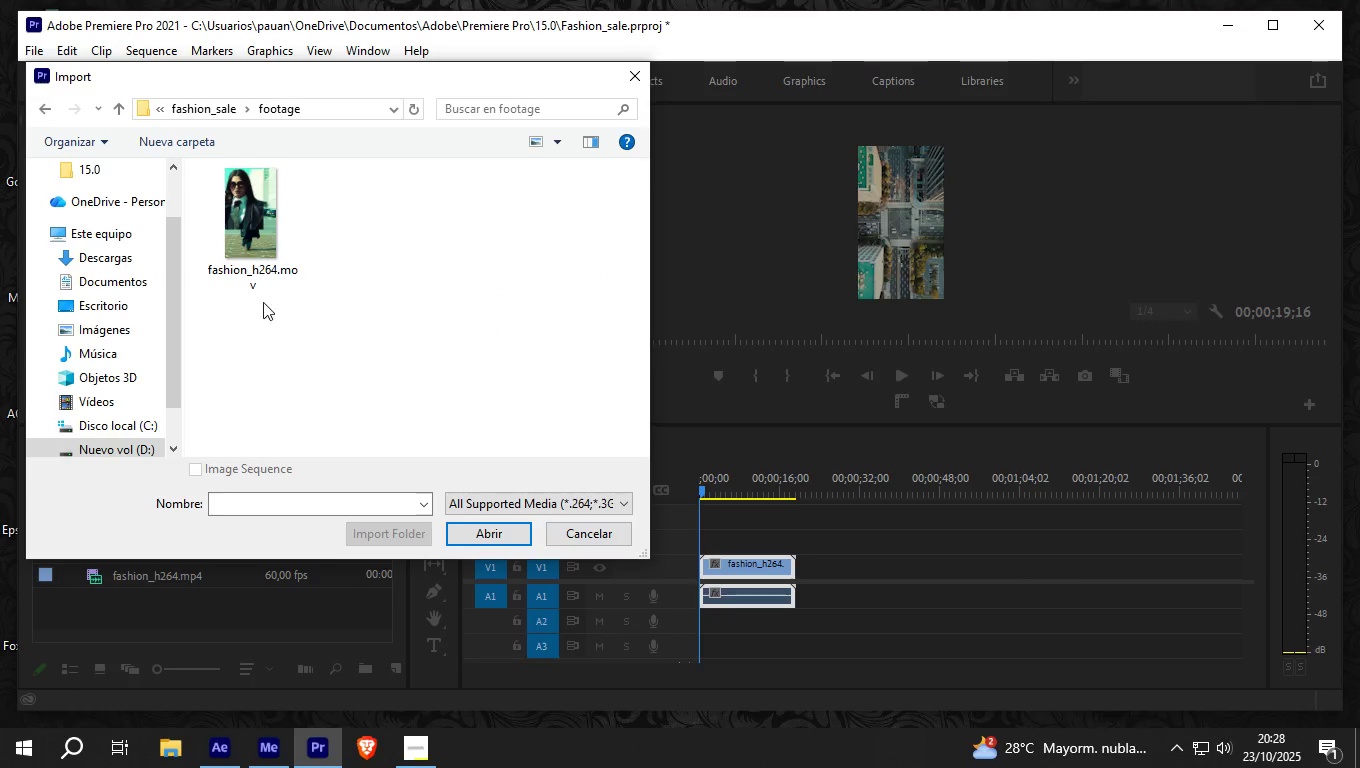 
left_click([259, 284])
 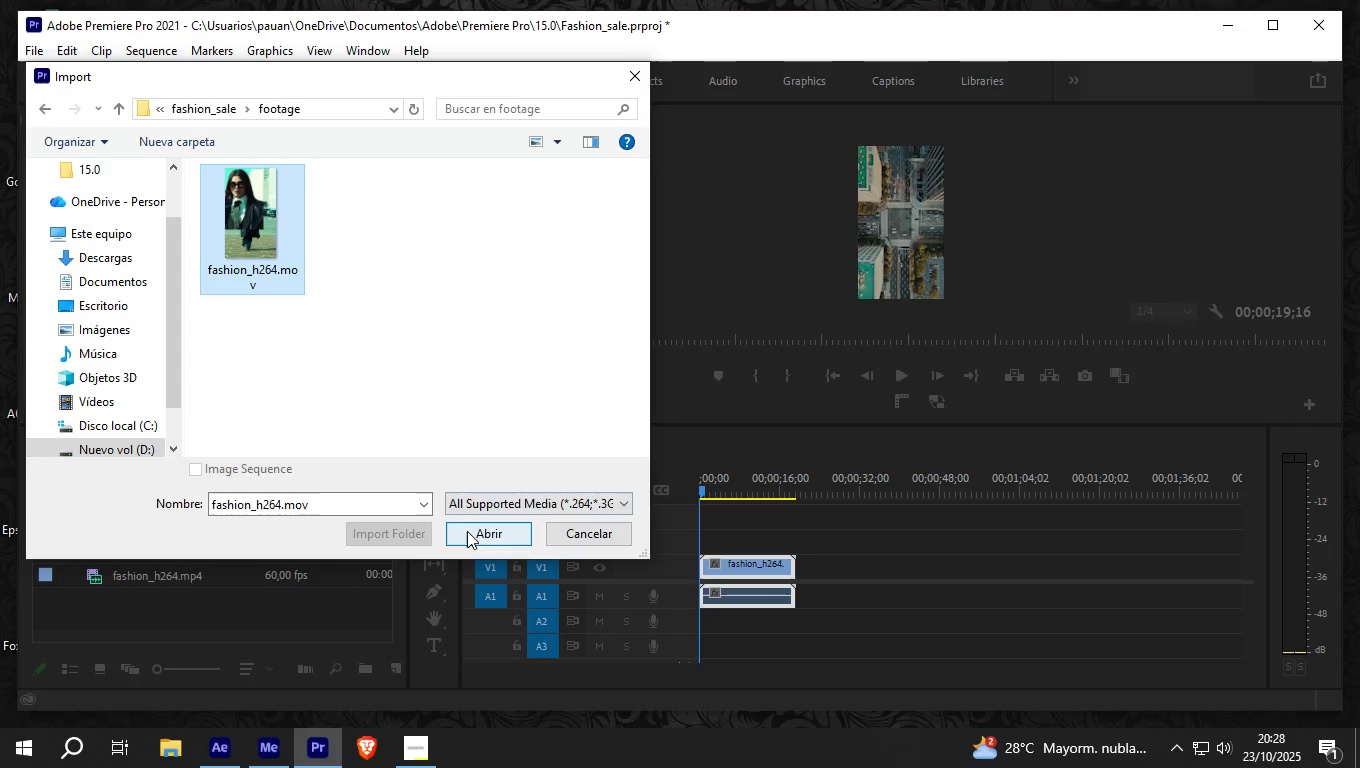 
left_click([467, 531])
 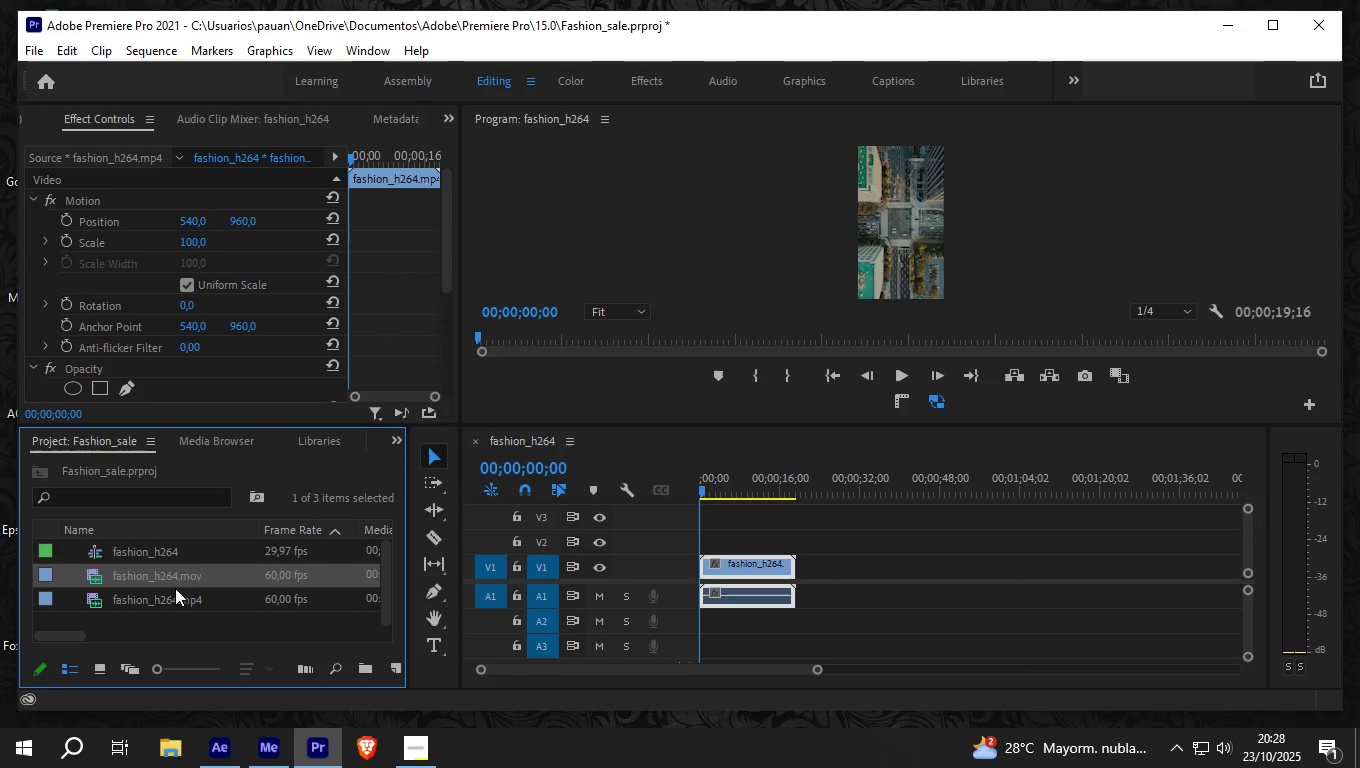 
left_click_drag(start_coordinate=[172, 575], to_coordinate=[728, 539])
 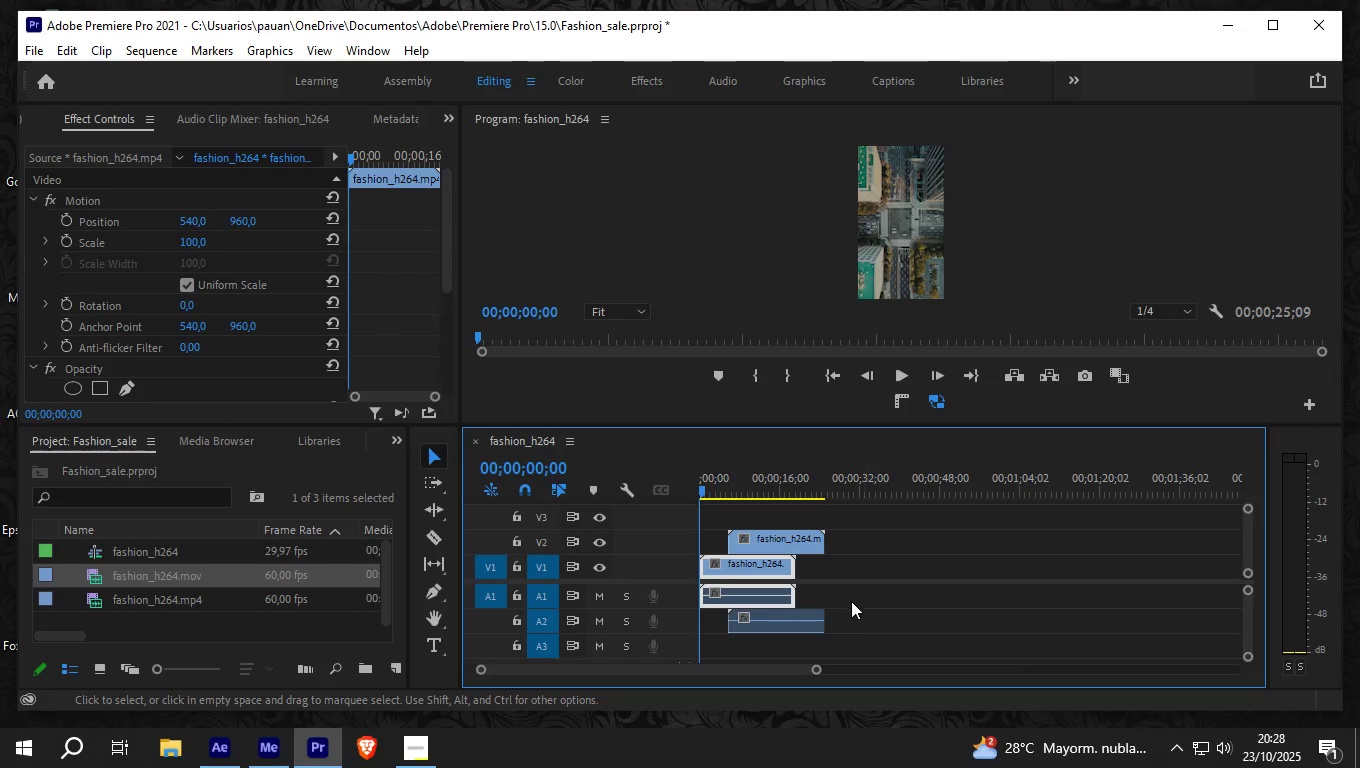 
left_click_drag(start_coordinate=[783, 534], to_coordinate=[759, 534])
 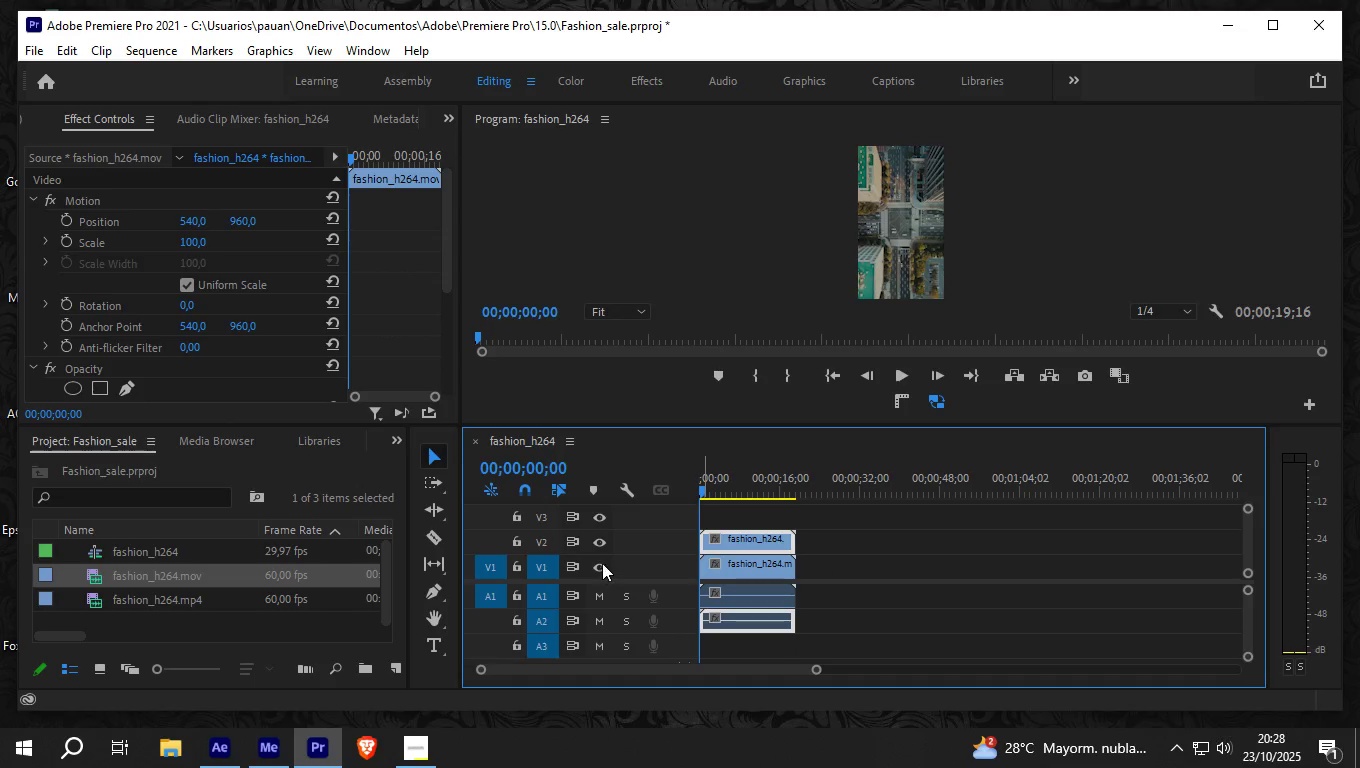 
left_click([602, 563])
 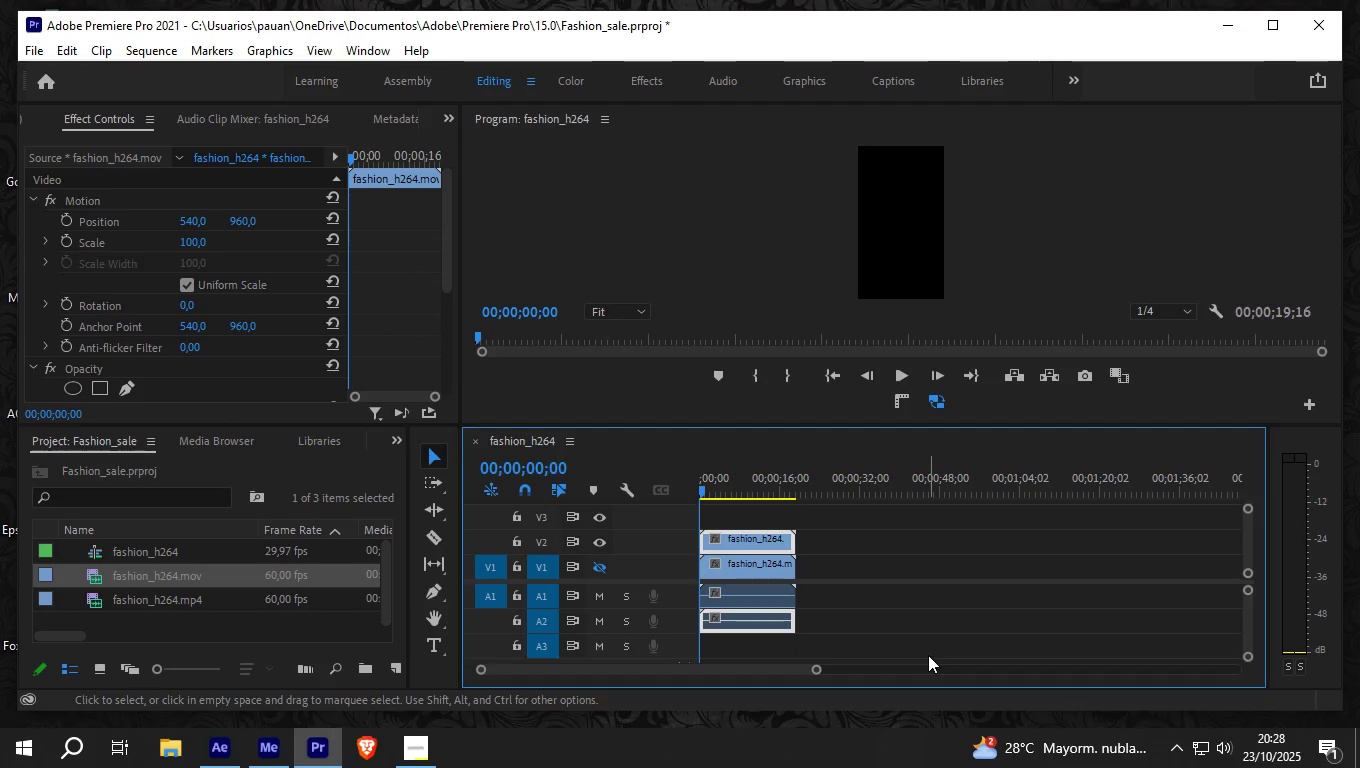 
key(Space)
 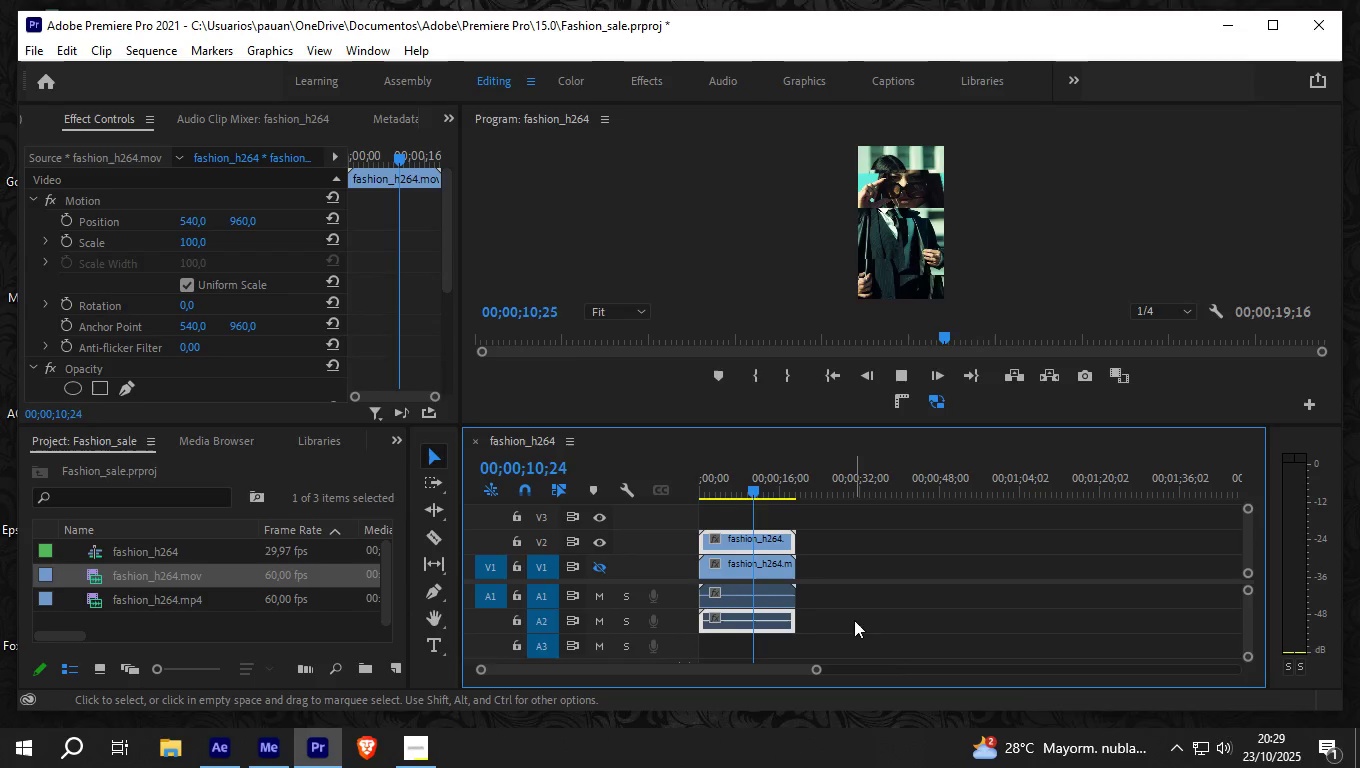 
wait(16.53)
 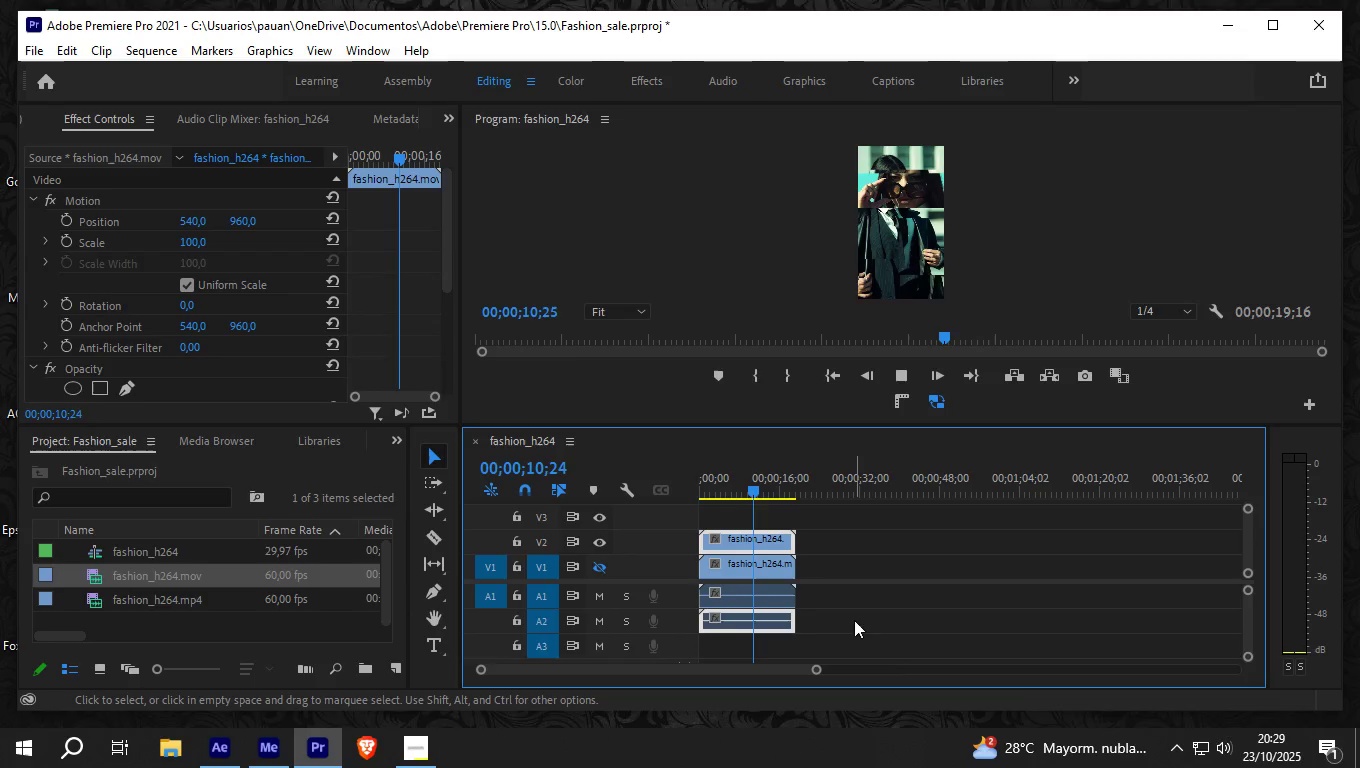 
key(Space)
 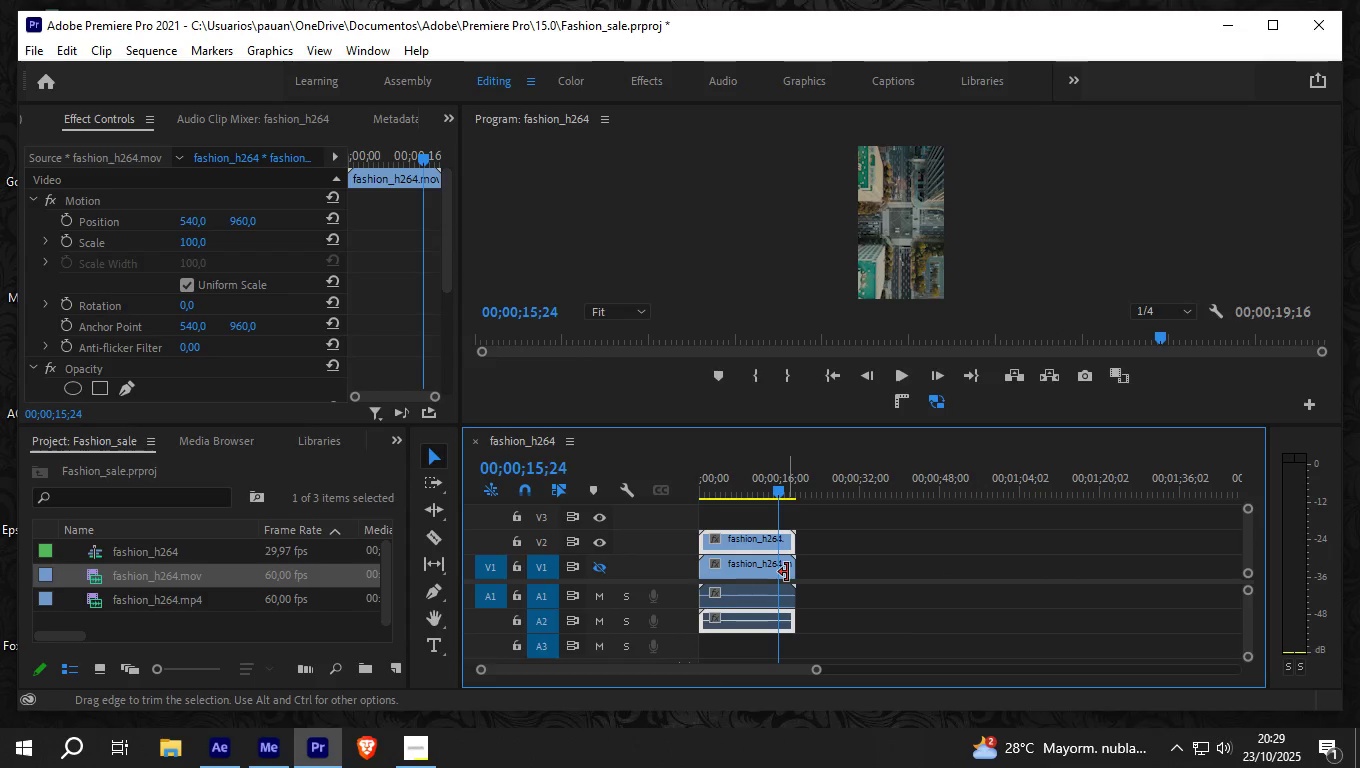 
left_click([755, 569])
 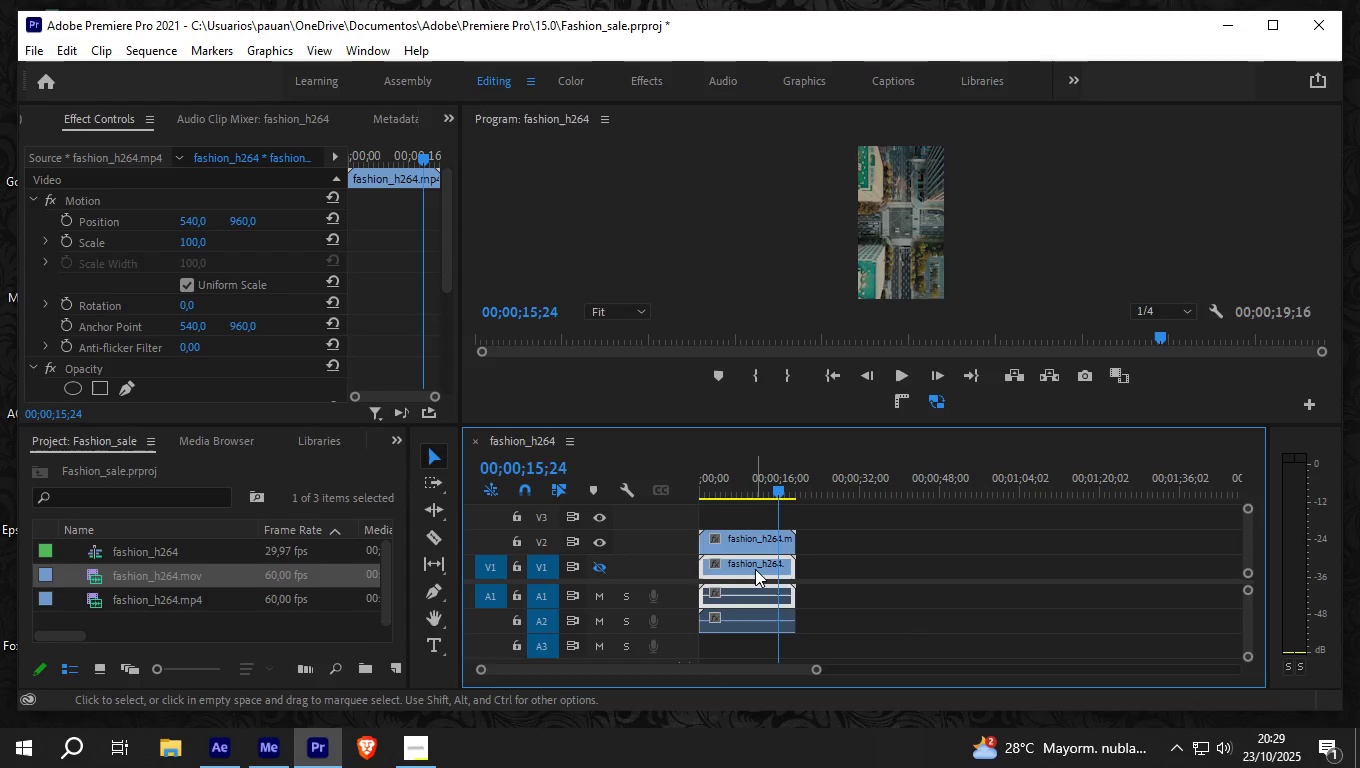 
key(Delete)
 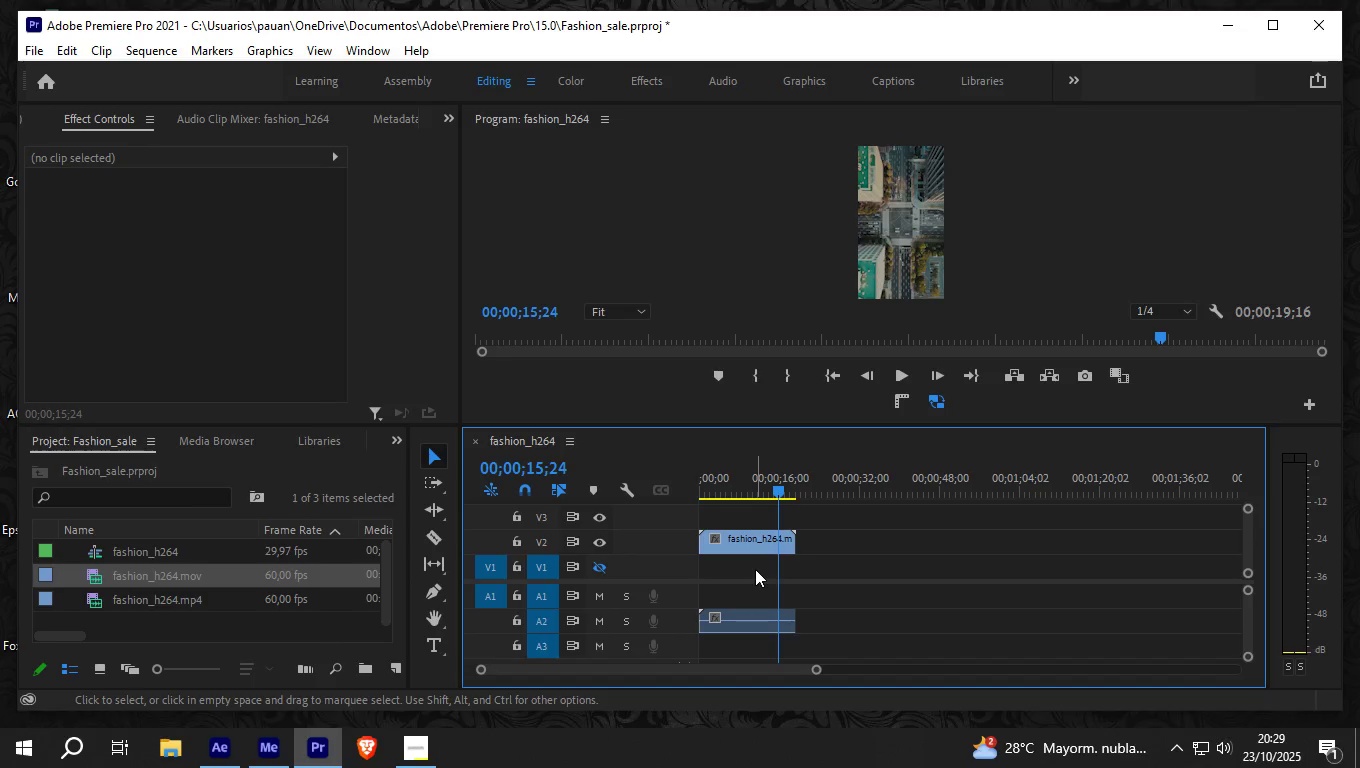 
right_click([755, 569])
 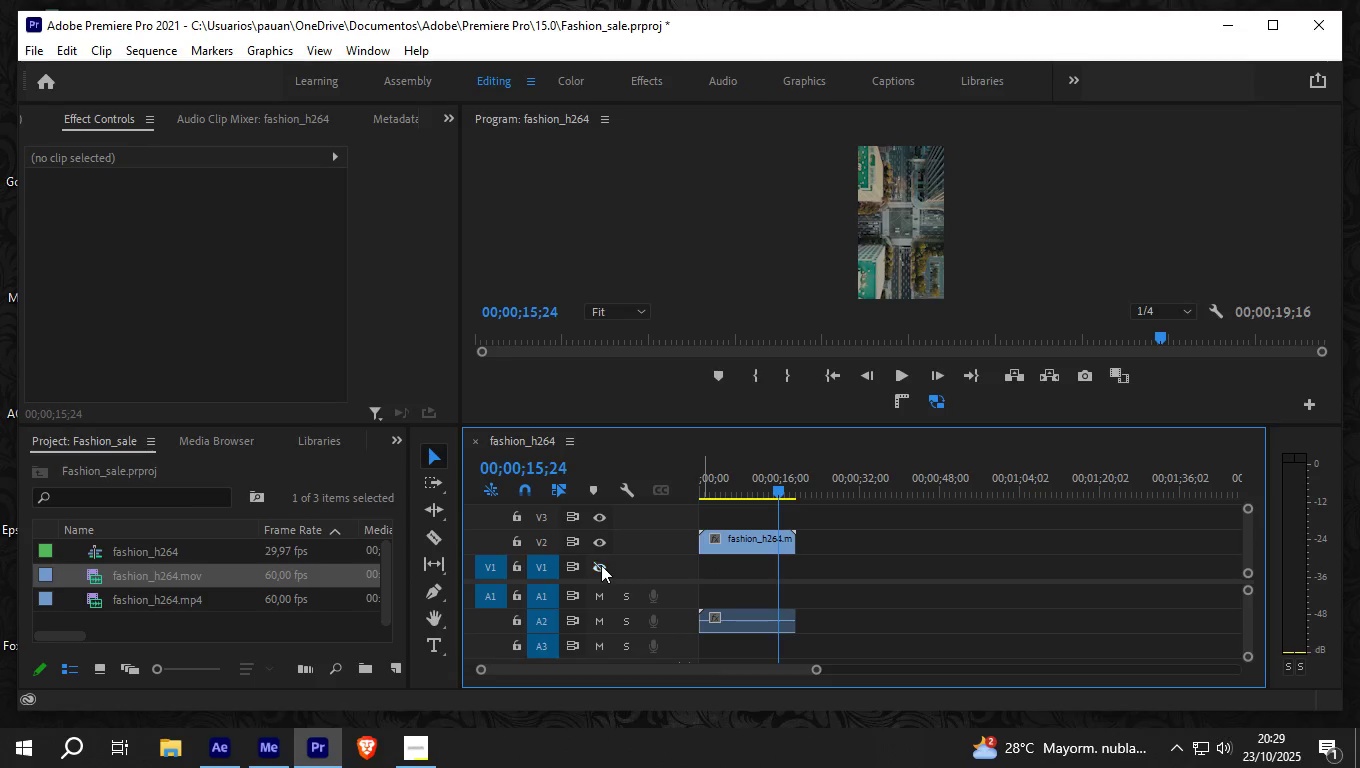 
left_click([598, 565])
 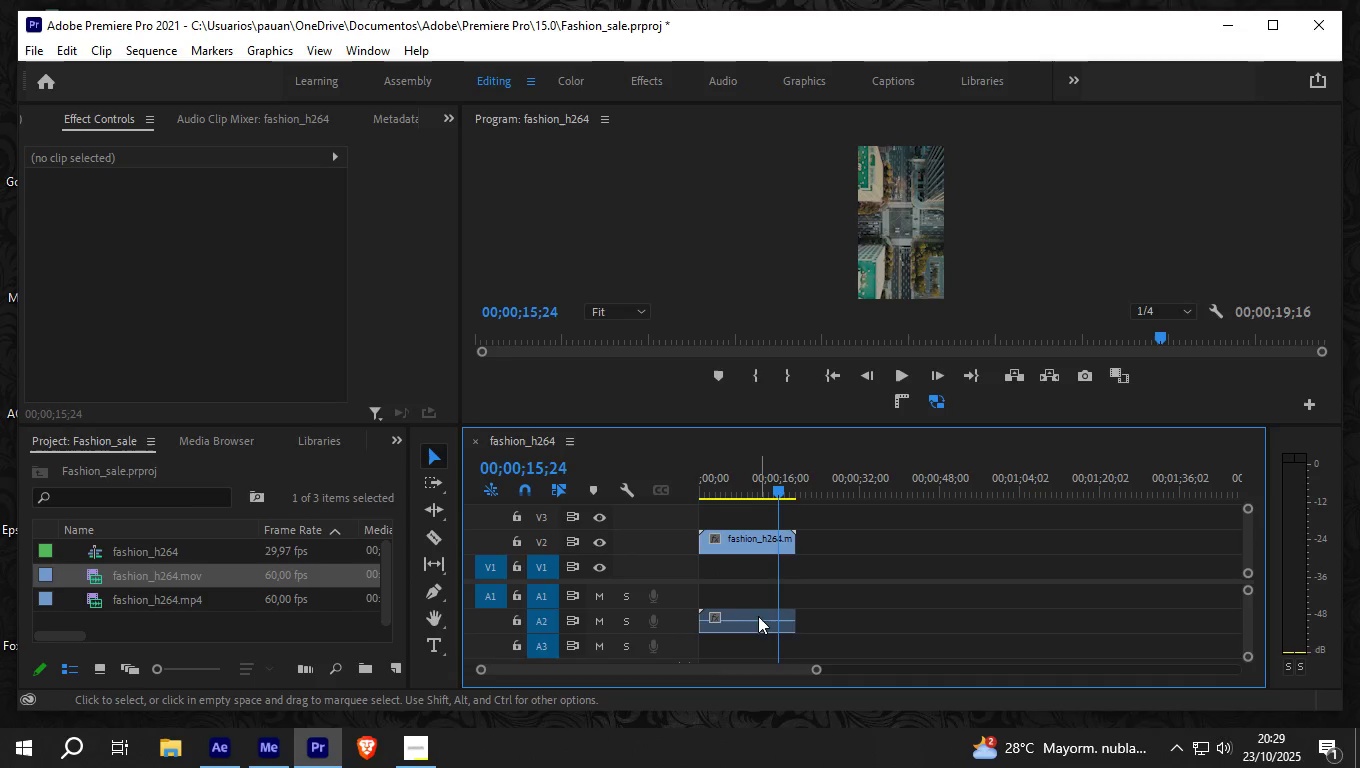 
left_click([758, 615])
 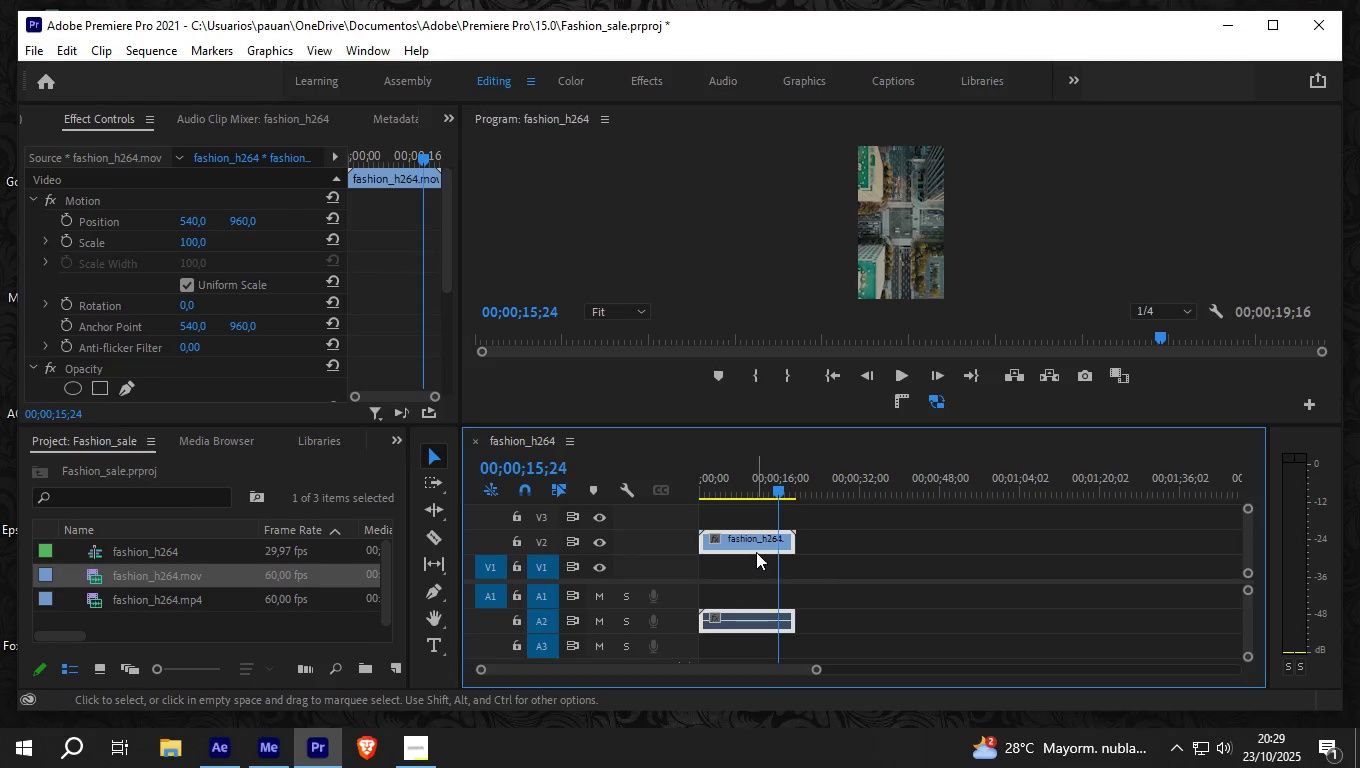 
left_click_drag(start_coordinate=[753, 541], to_coordinate=[756, 581])
 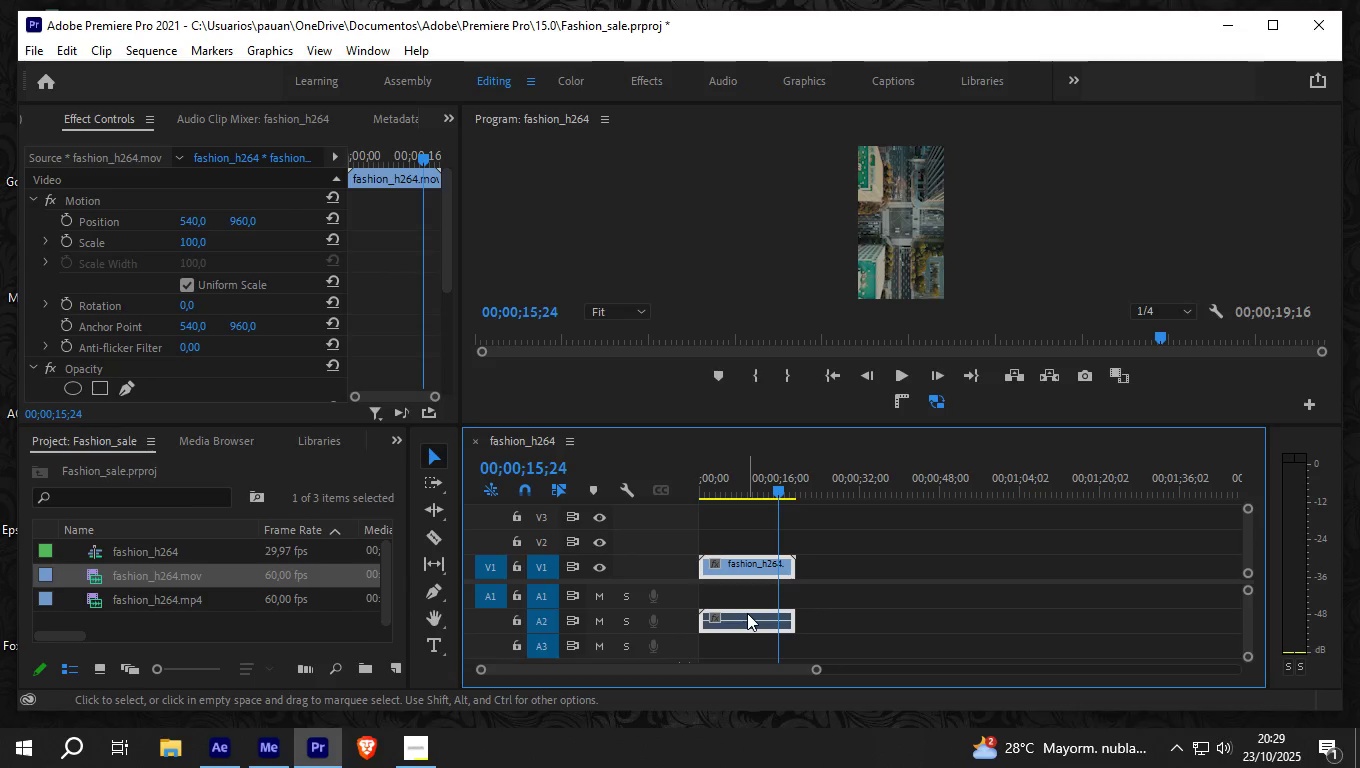 
left_click_drag(start_coordinate=[747, 613], to_coordinate=[745, 585])
 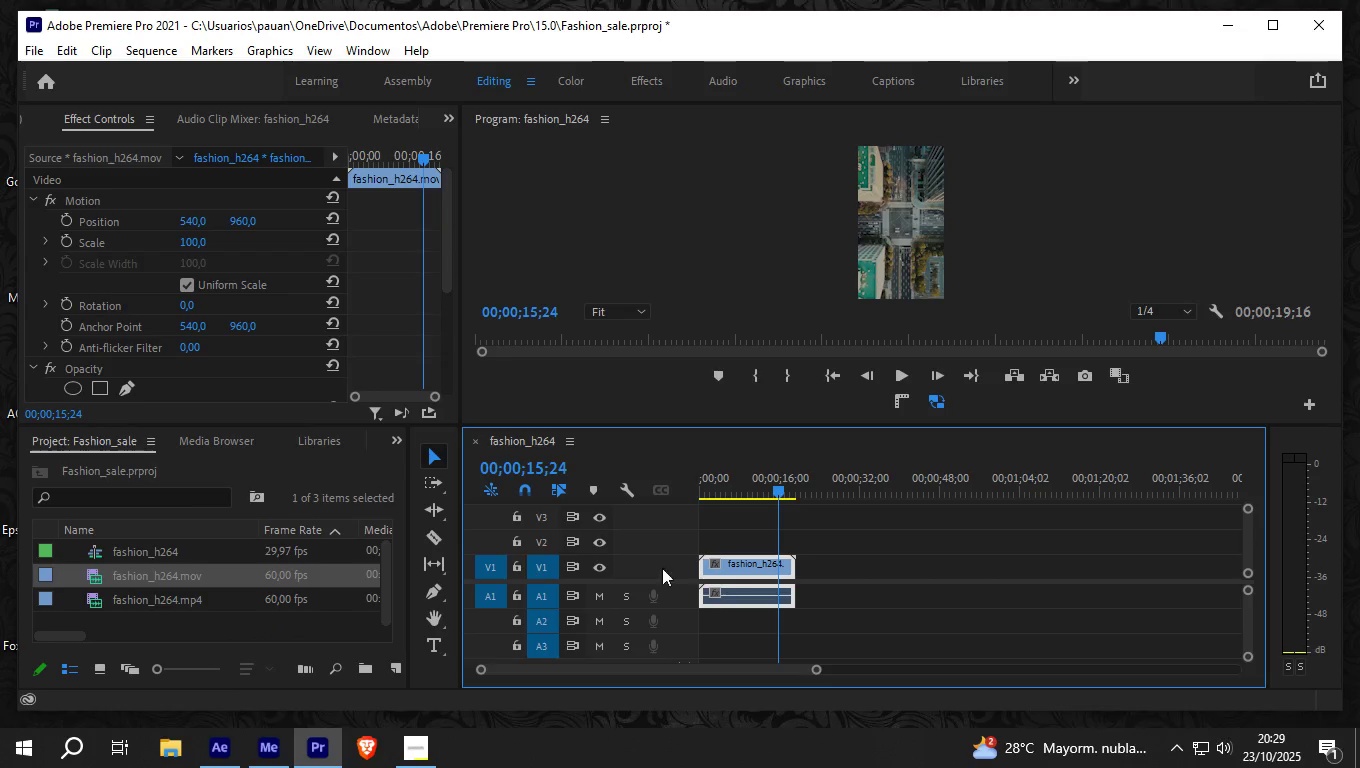 
wait(14.97)
 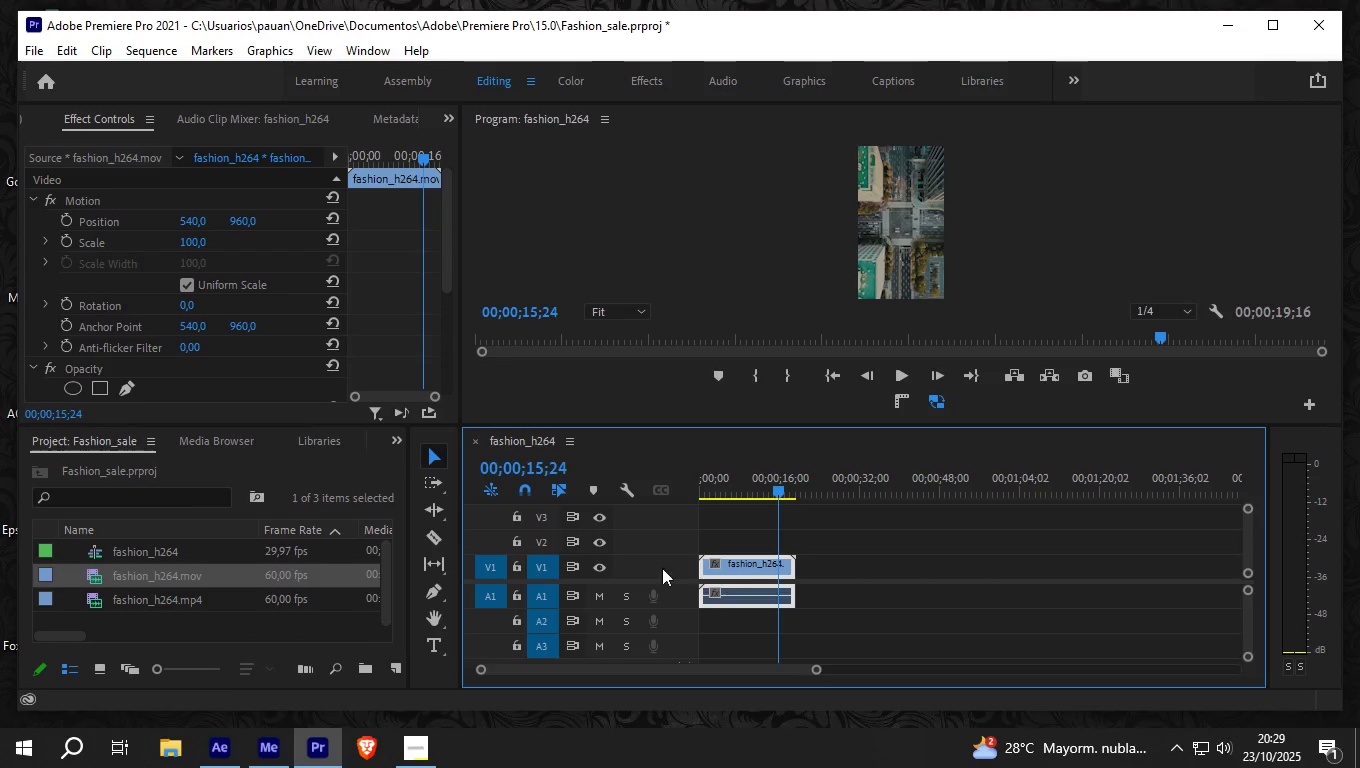 
left_click([944, 398])
 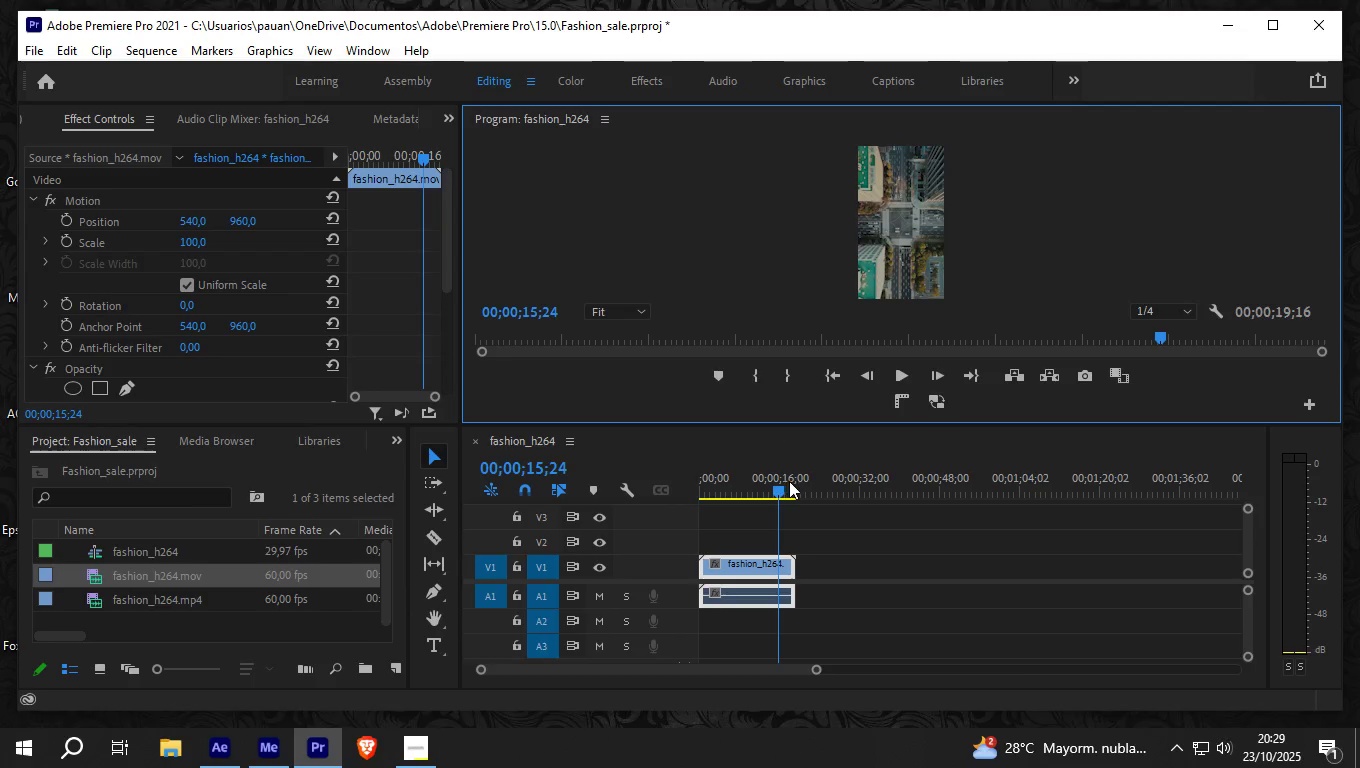 
left_click_drag(start_coordinate=[776, 486], to_coordinate=[699, 492])
 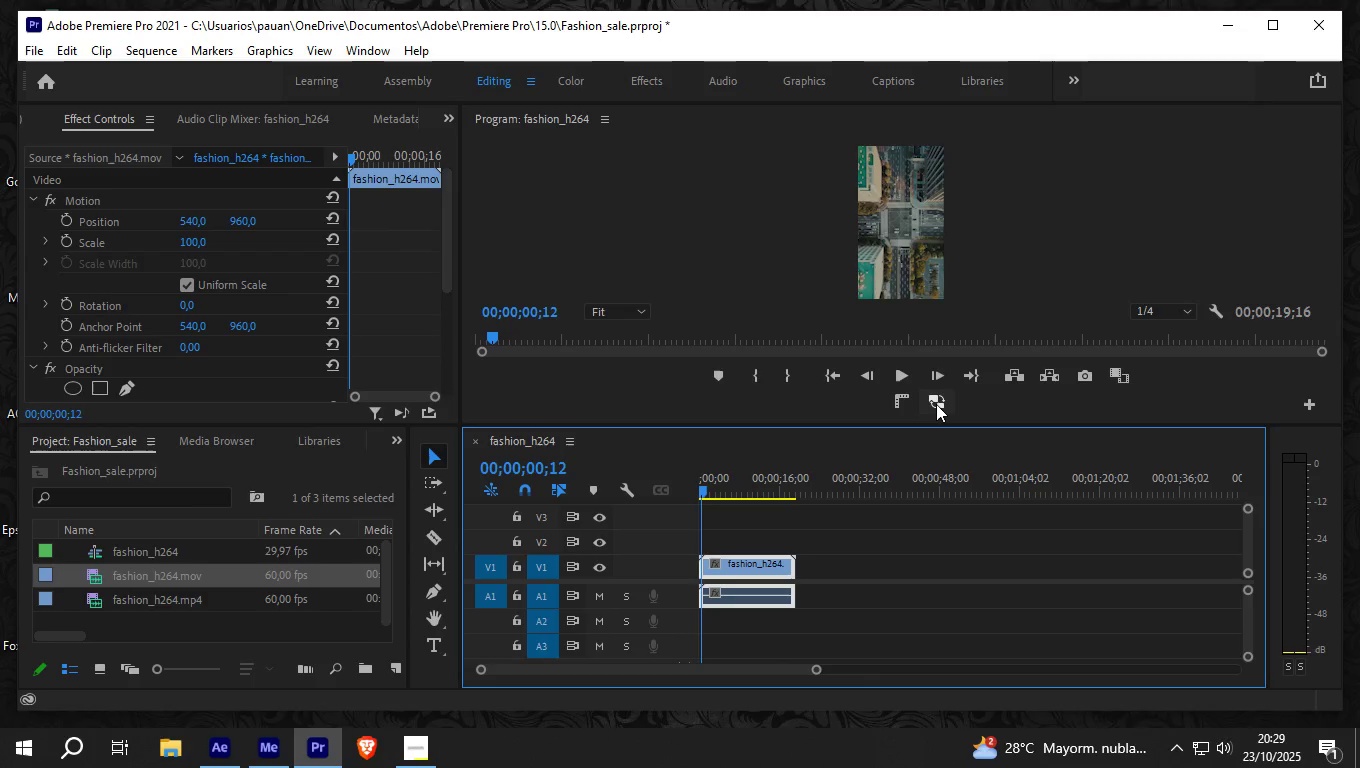 
left_click([936, 404])
 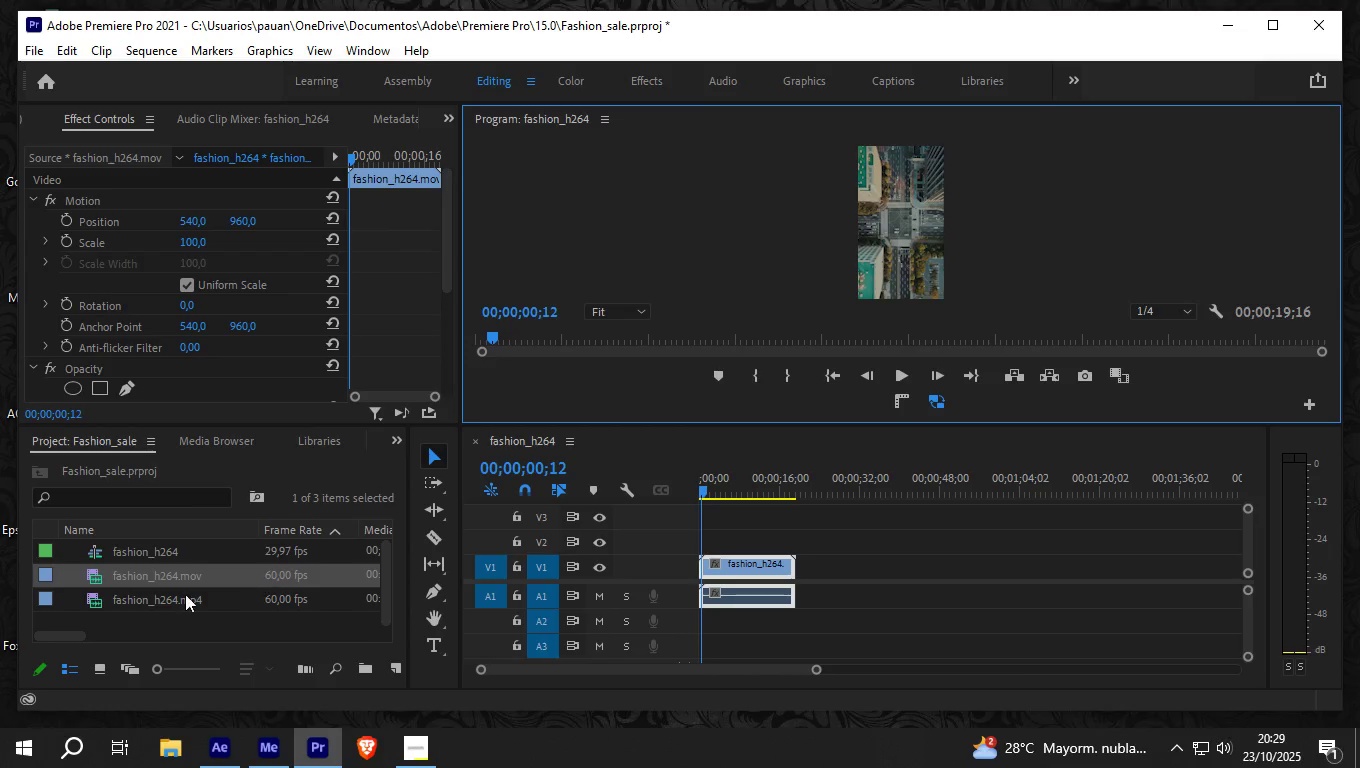 
left_click([177, 595])
 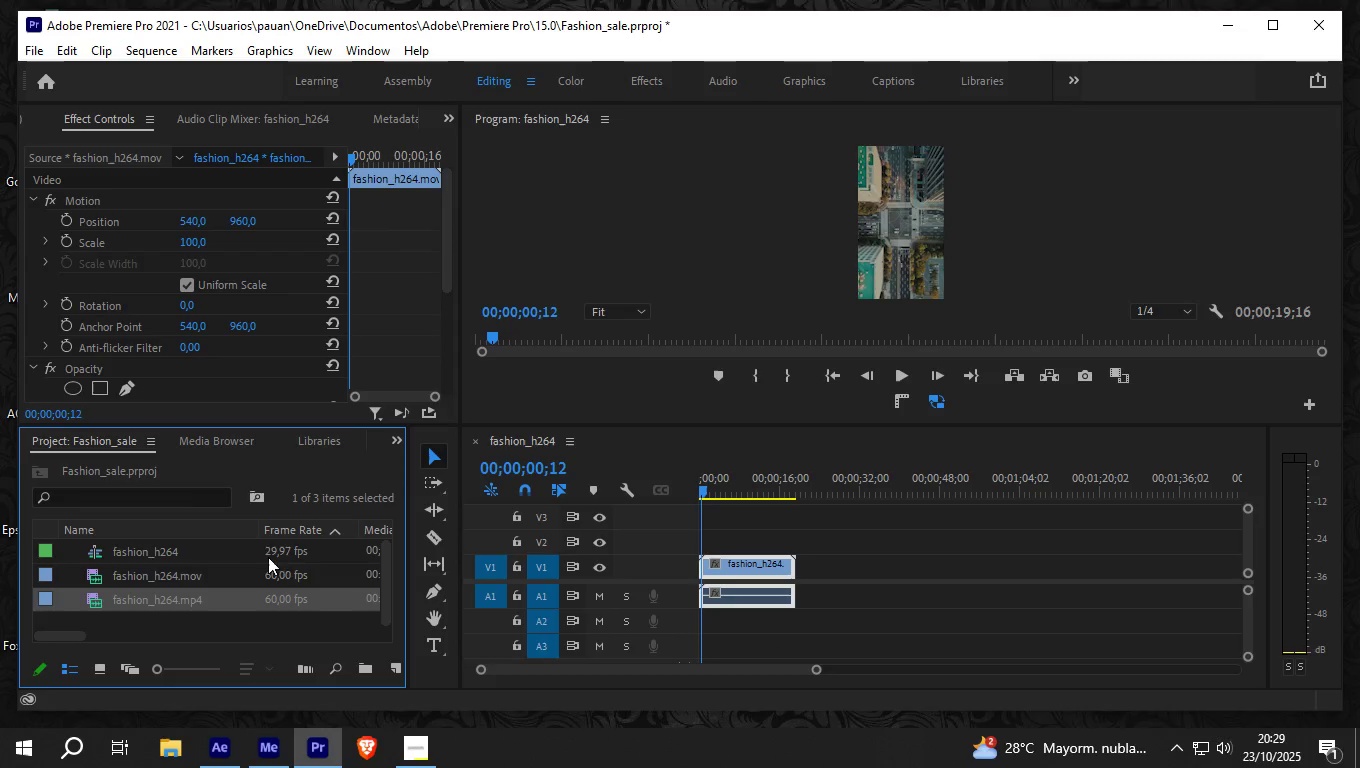 
left_click_drag(start_coordinate=[840, 607], to_coordinate=[765, 554])
 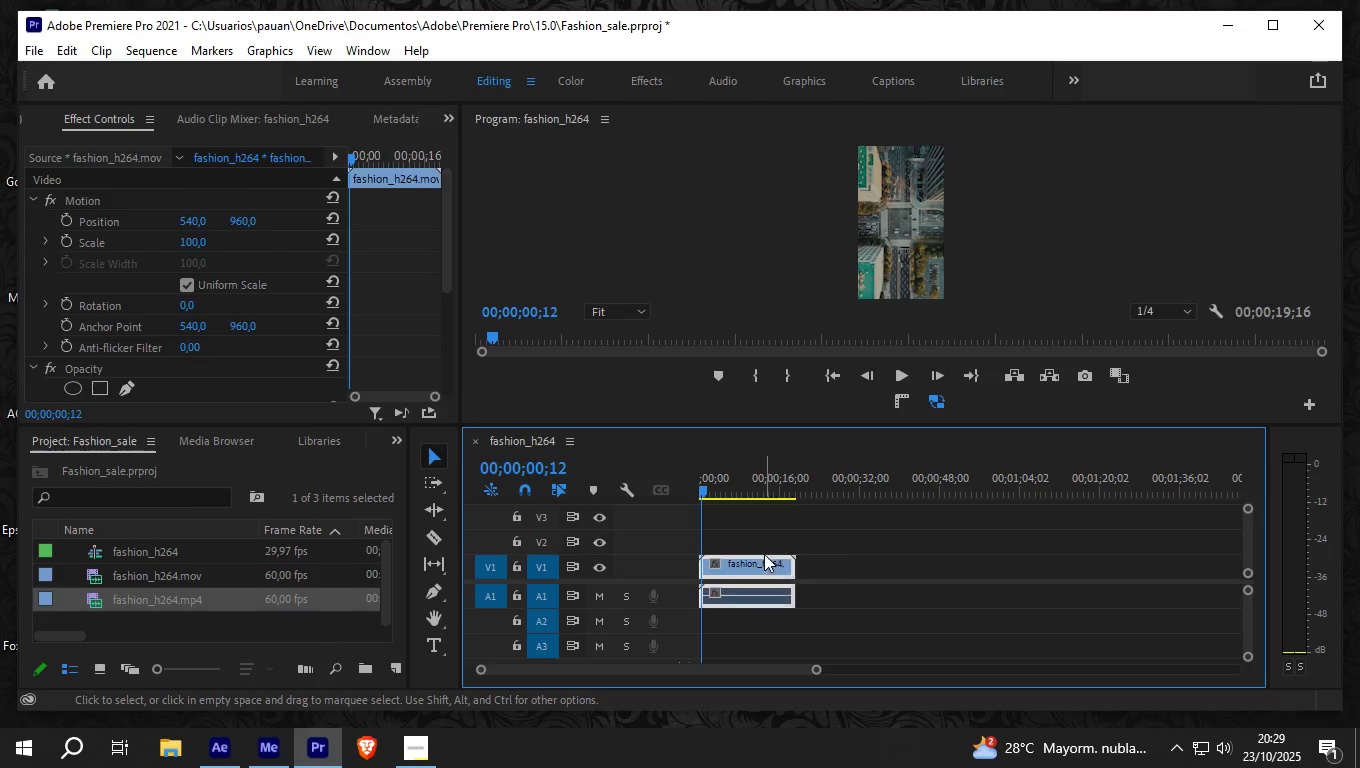 
left_click([764, 554])
 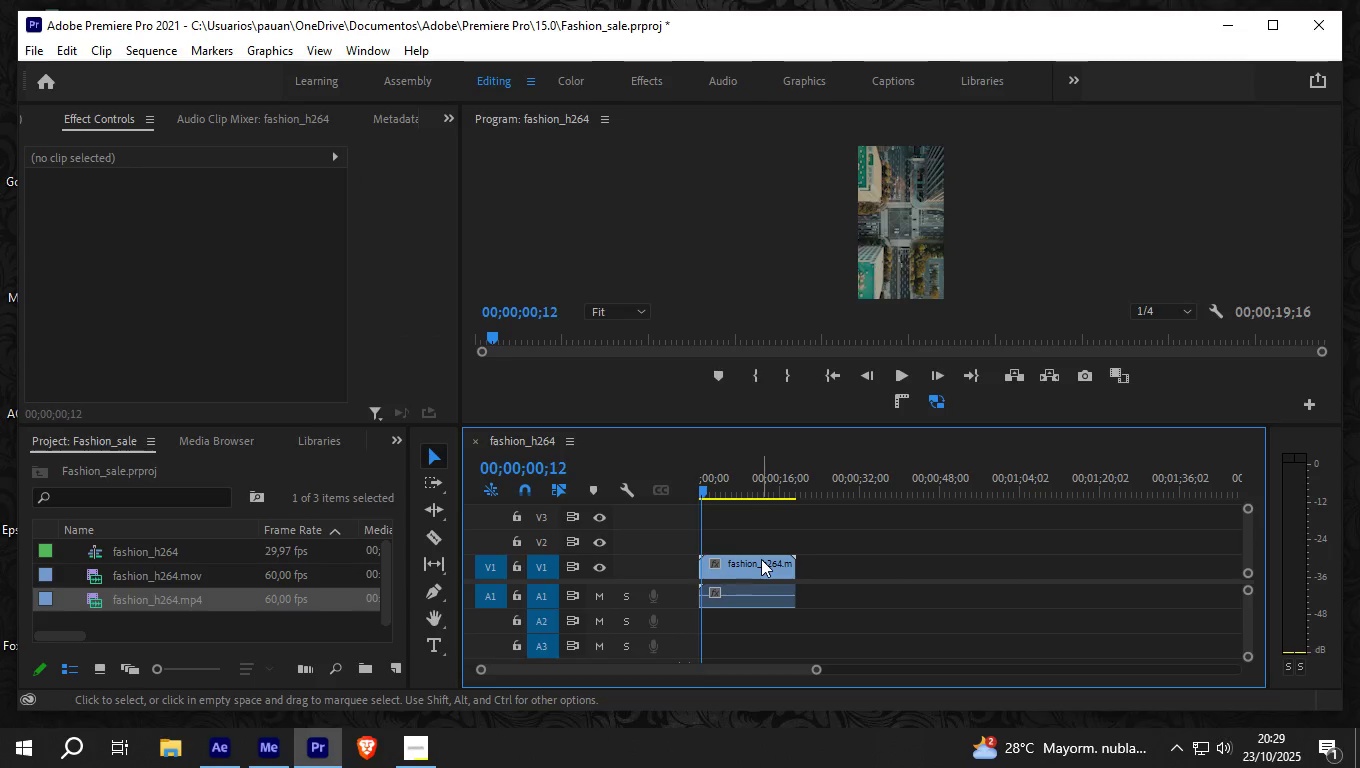 
key(Delete)
 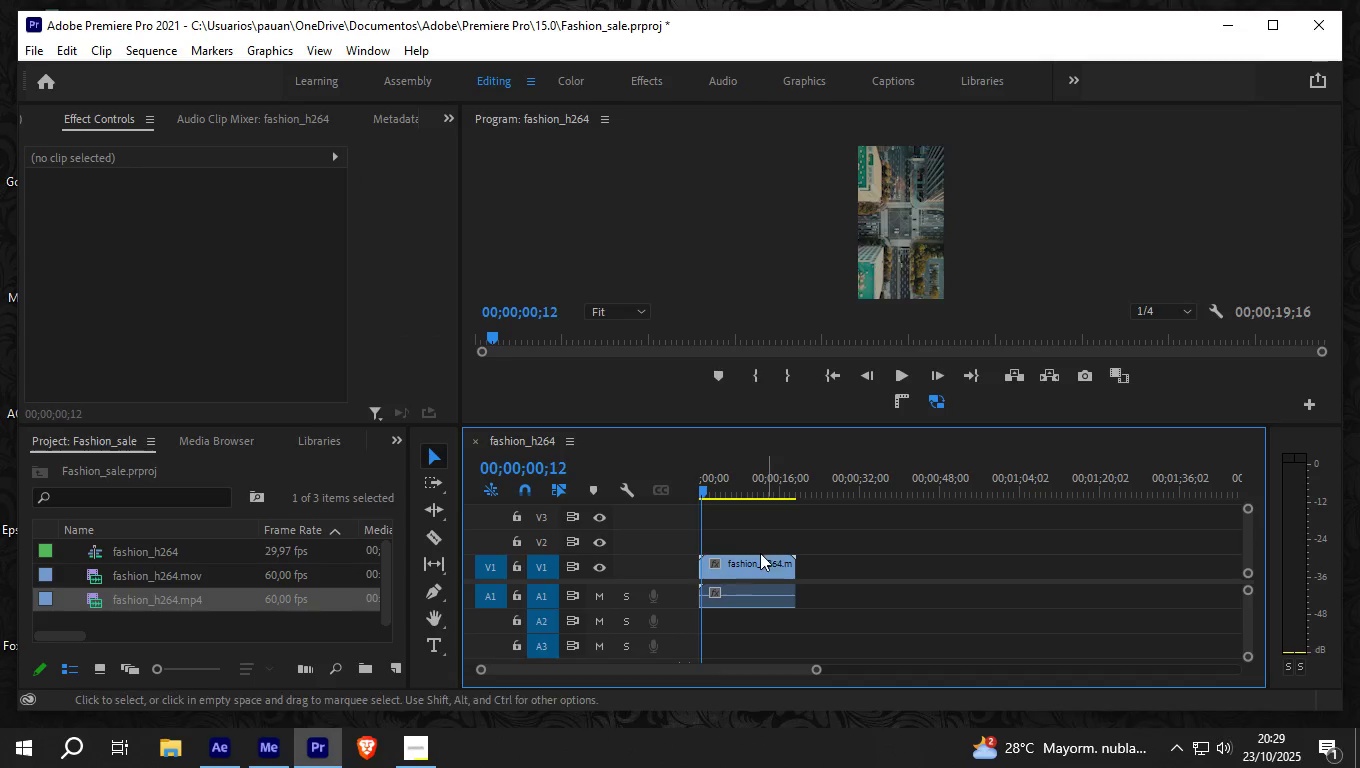 
key(Delete)
 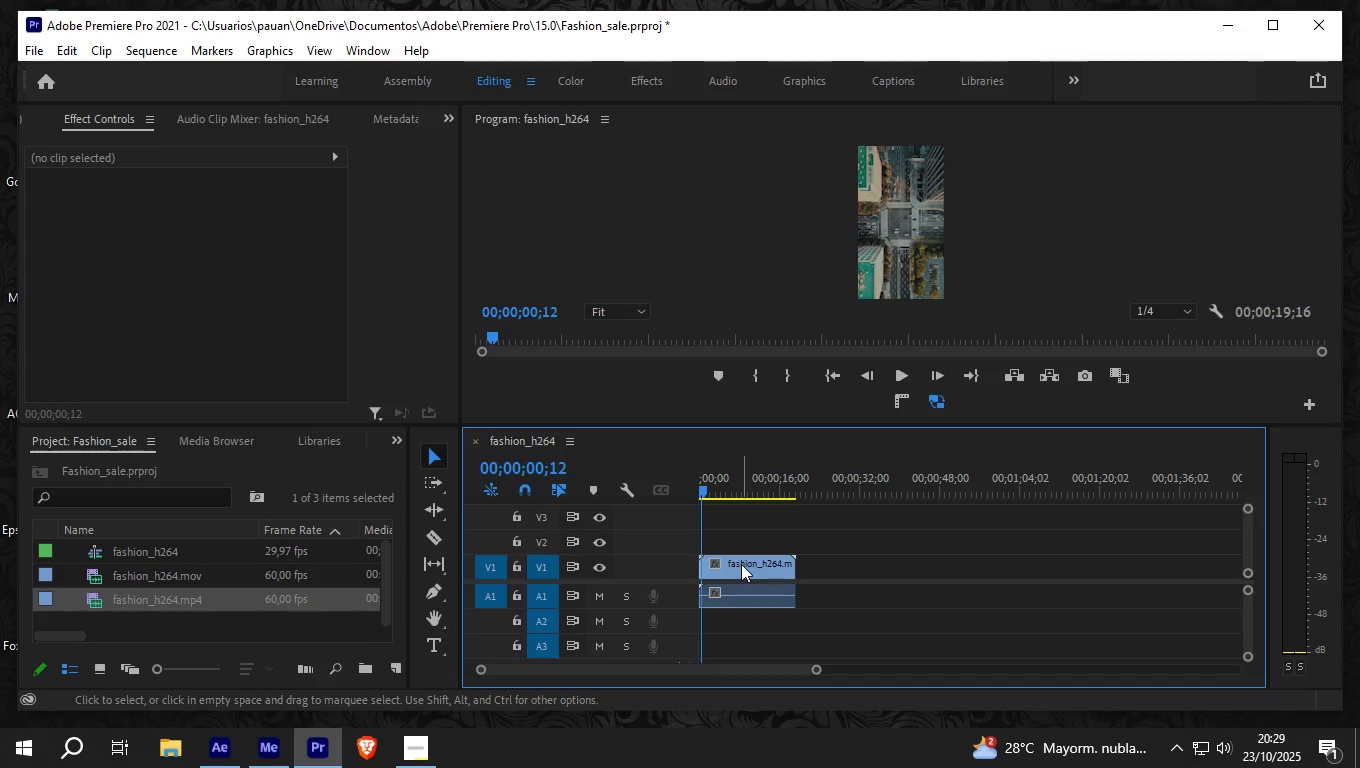 
left_click([741, 564])
 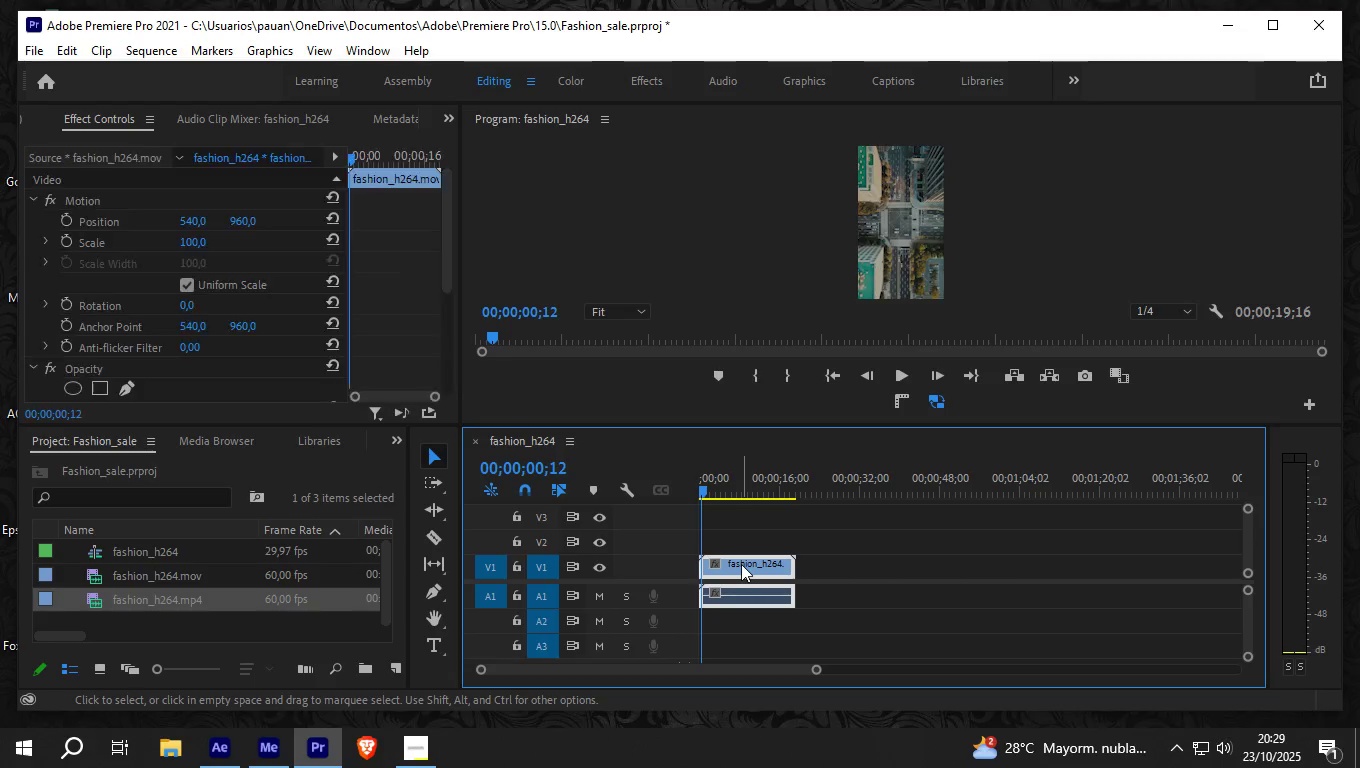 
key(Delete)
 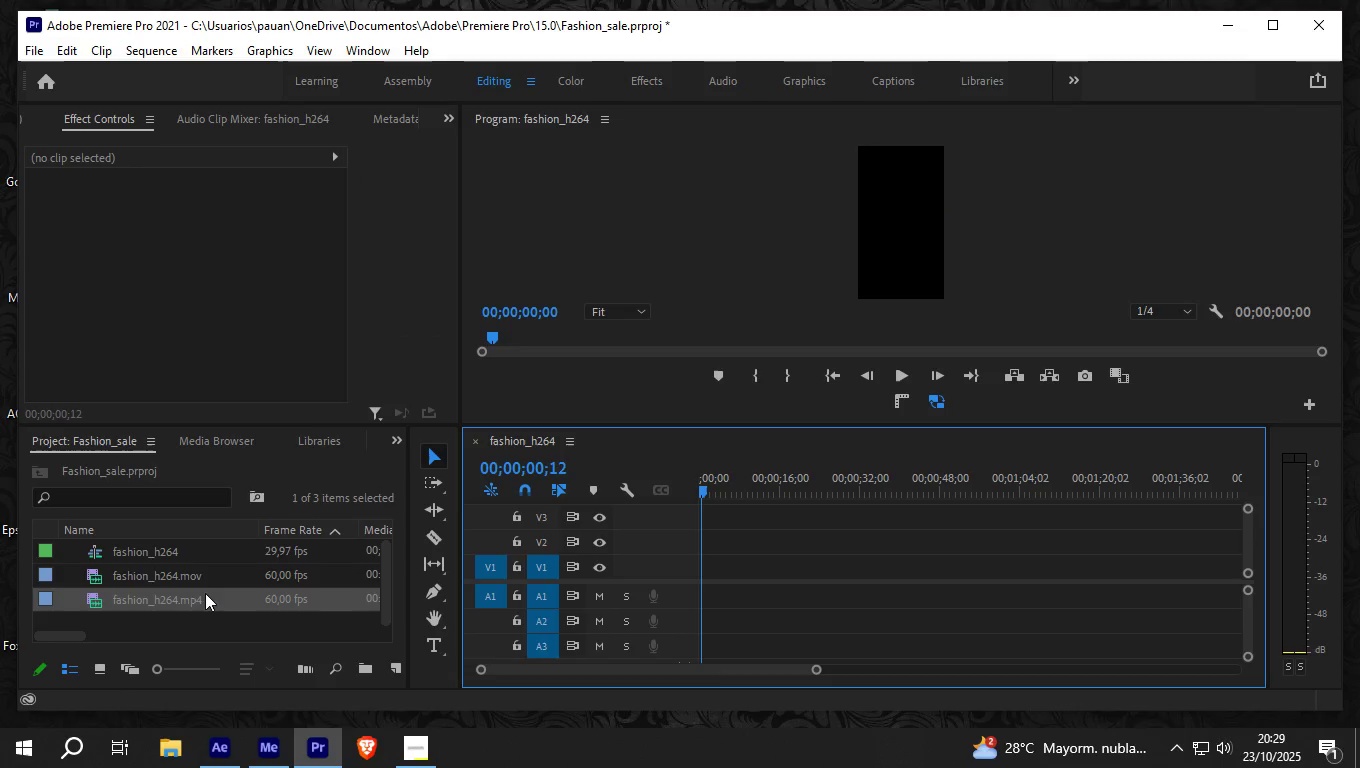 
left_click_drag(start_coordinate=[182, 596], to_coordinate=[703, 580])
 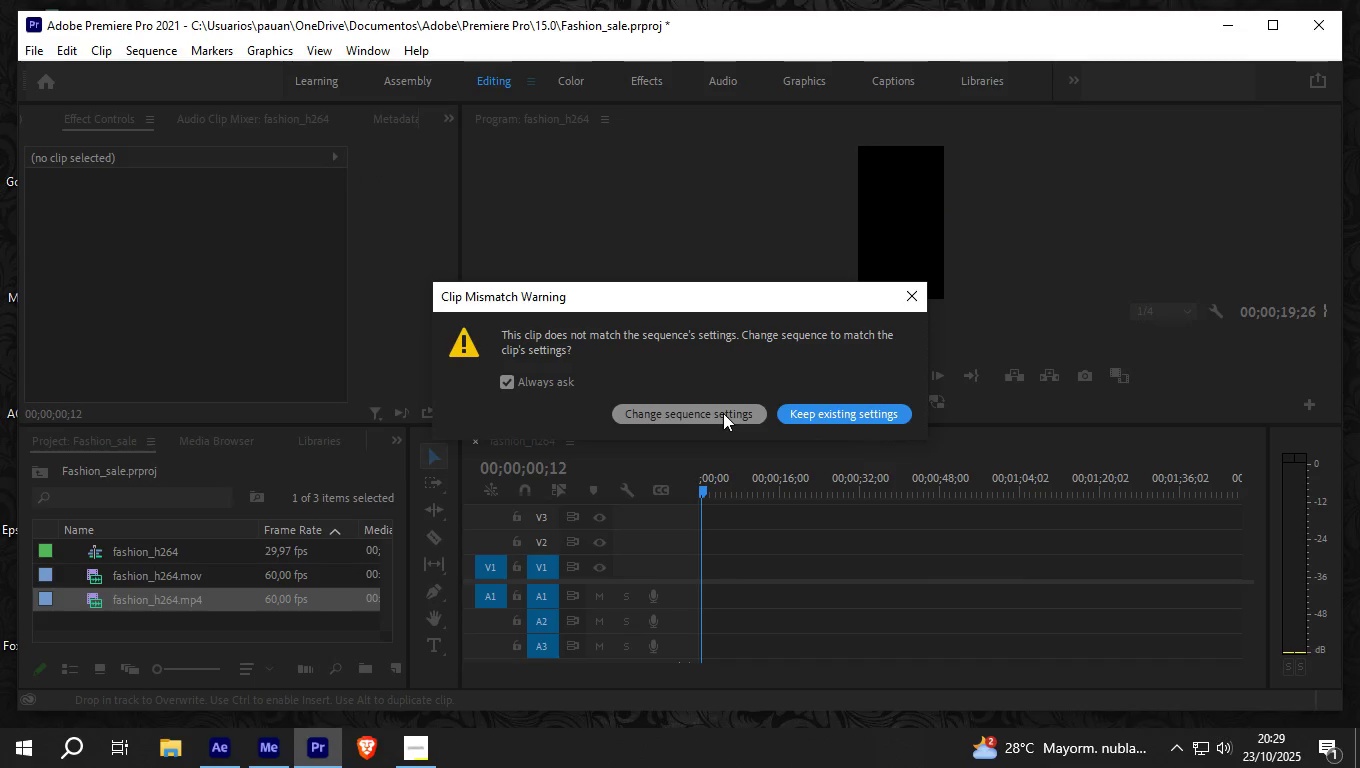 
wait(7.54)
 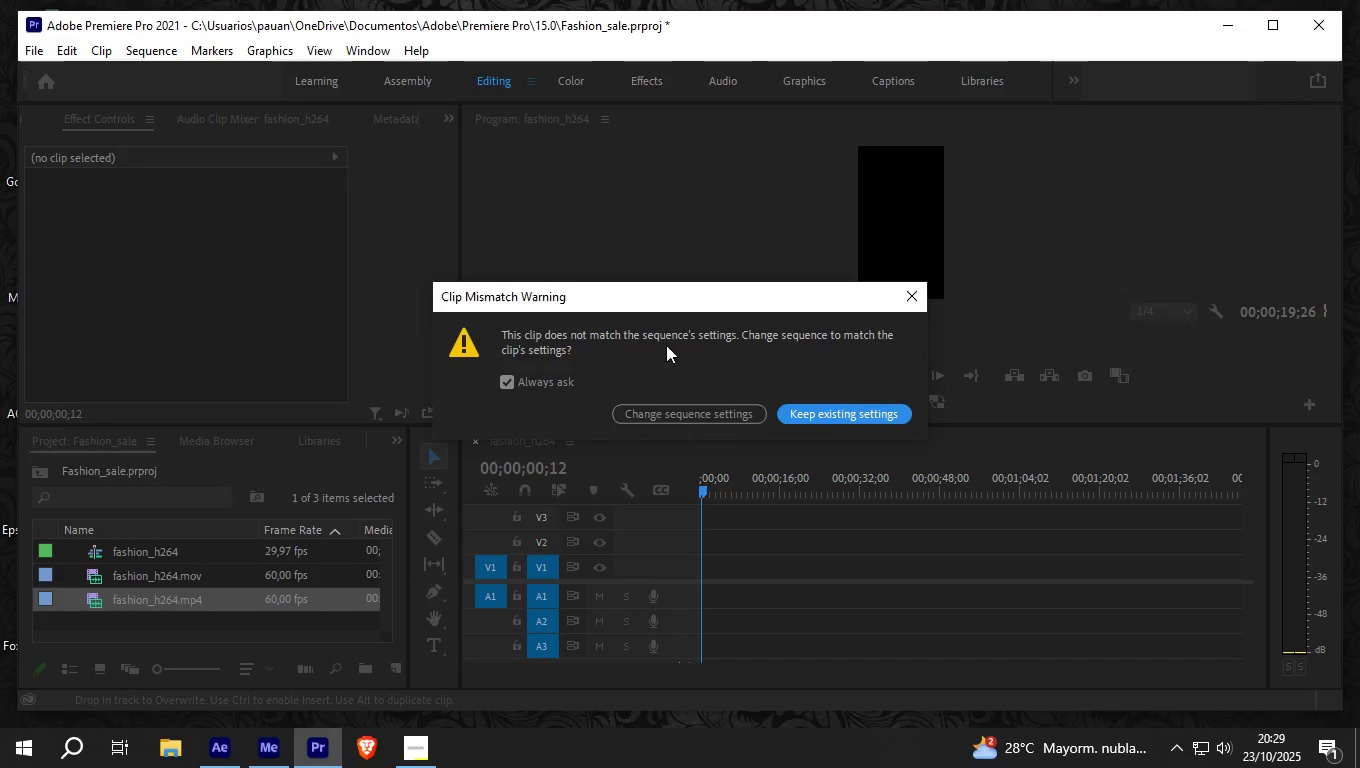 
left_click([805, 414])
 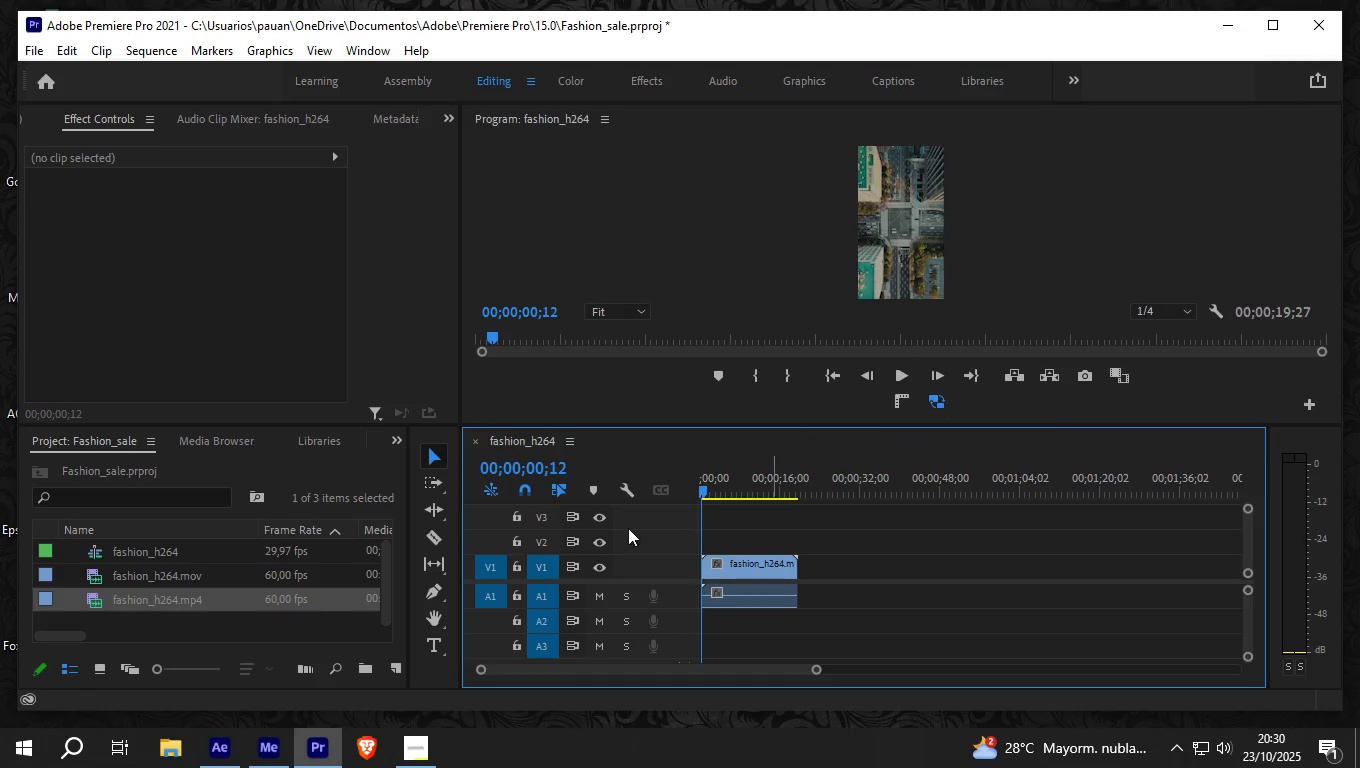 
wait(5.57)
 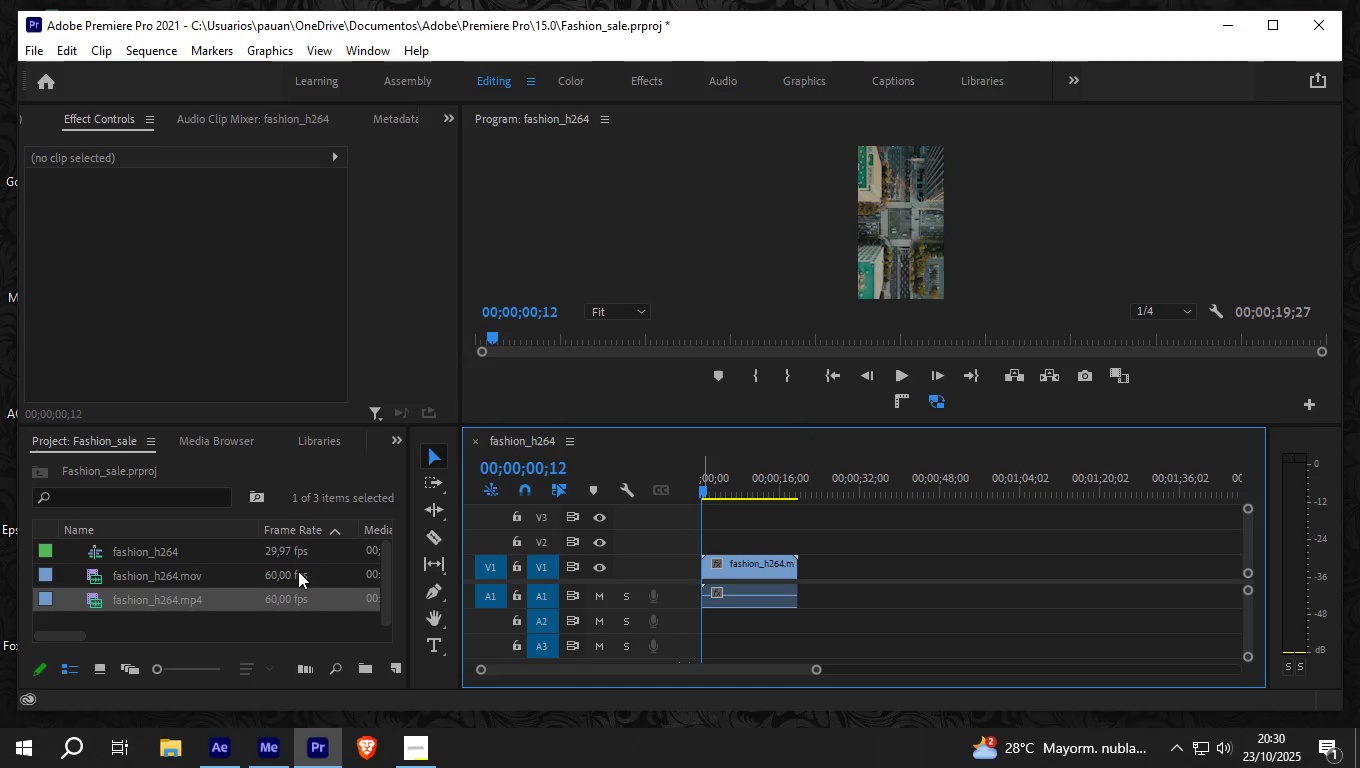 
right_click([196, 596])
 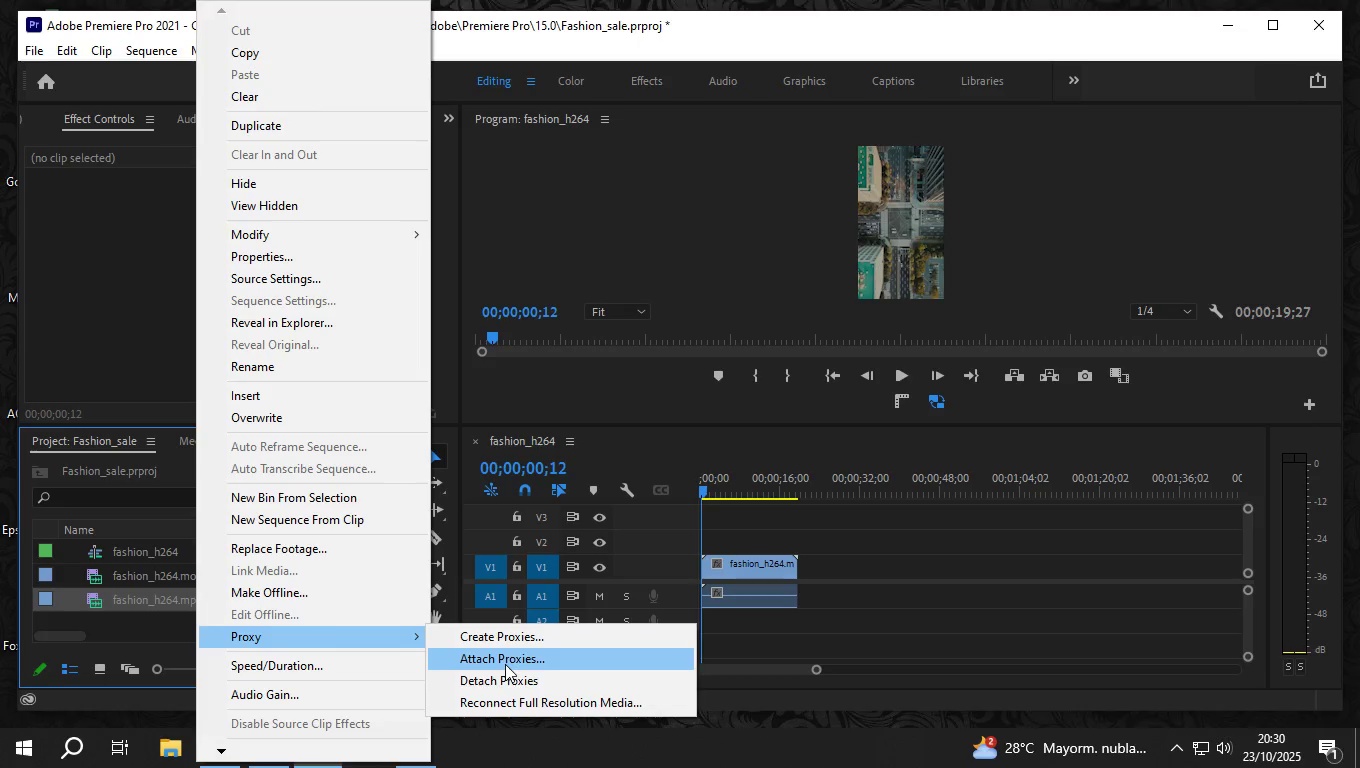 
left_click([505, 664])
 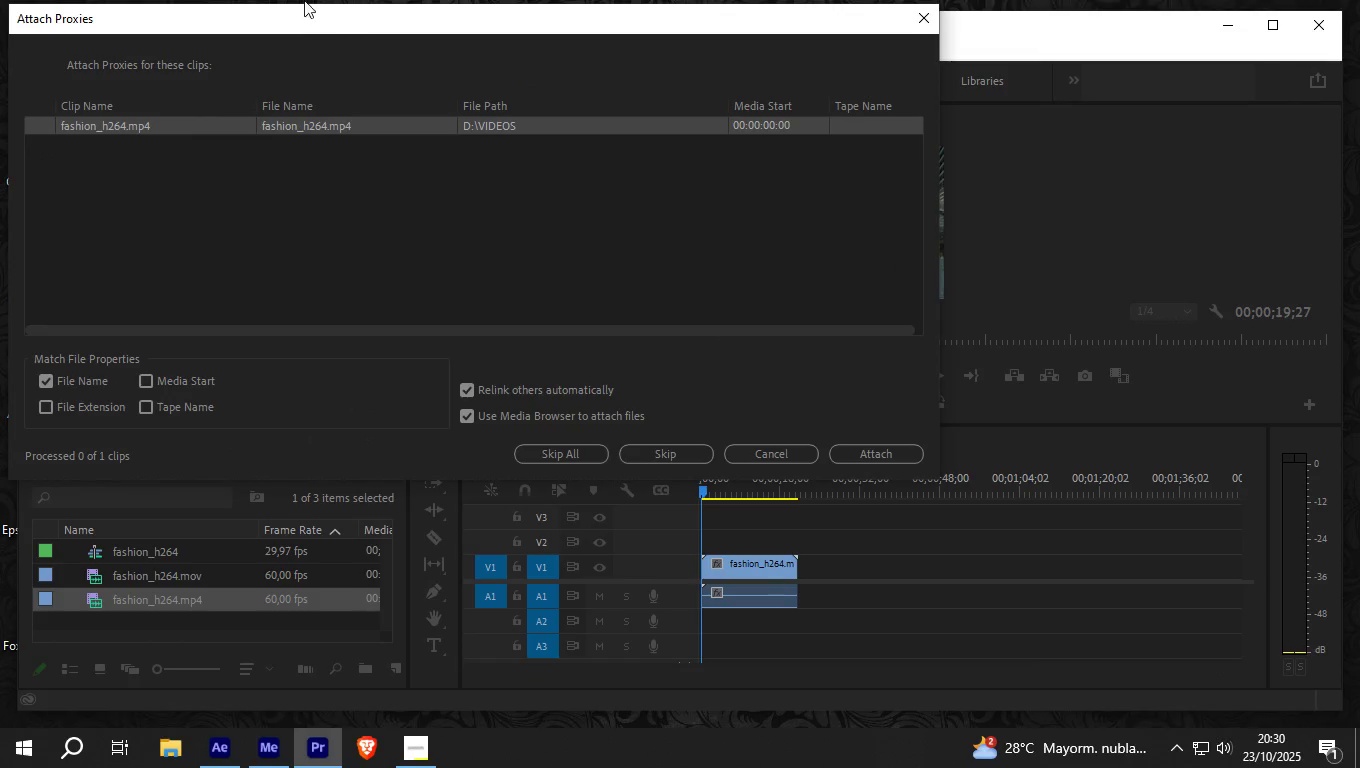 
wait(13.16)
 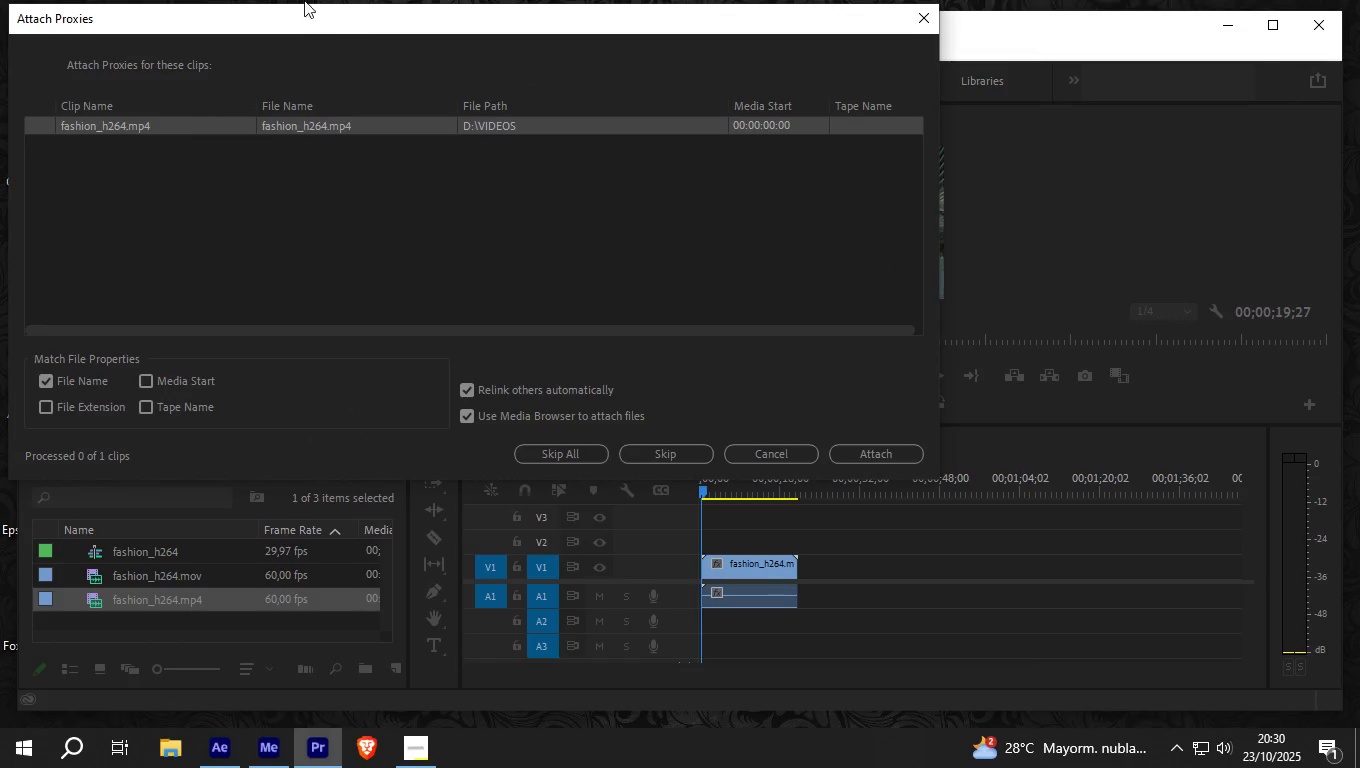 
left_click([110, 125])
 